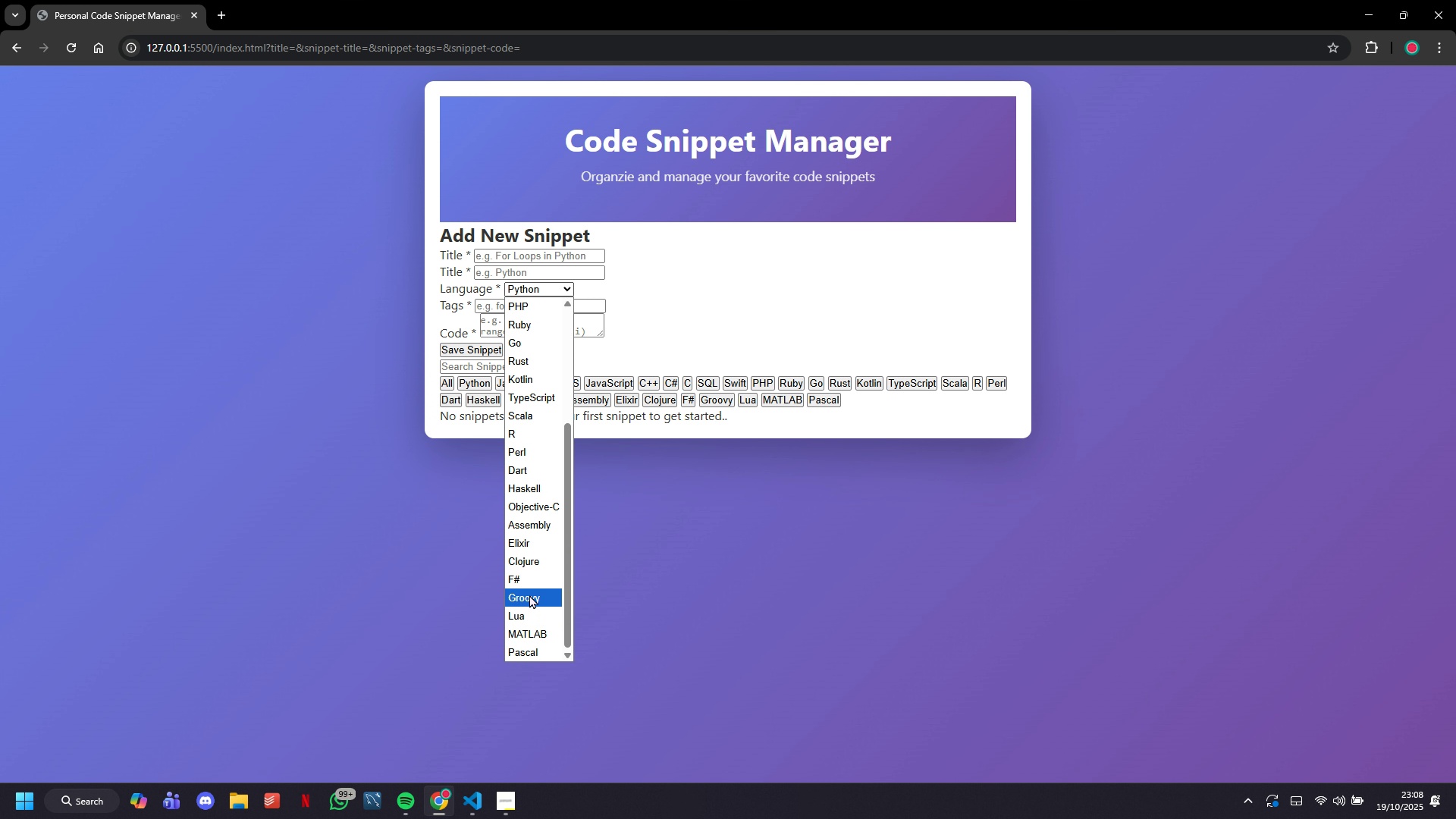 
left_click([739, 581])
 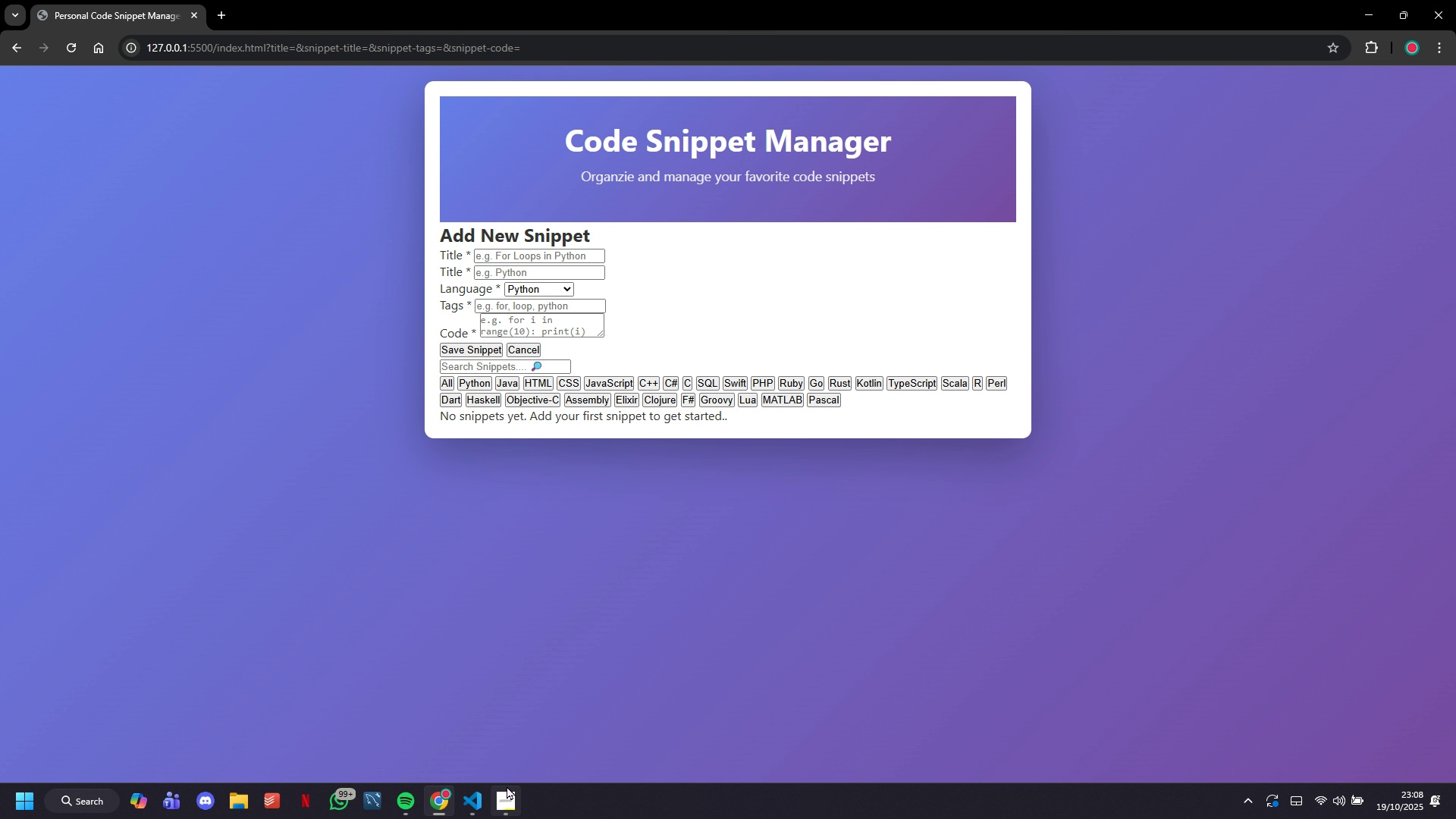 
left_click([507, 786])
 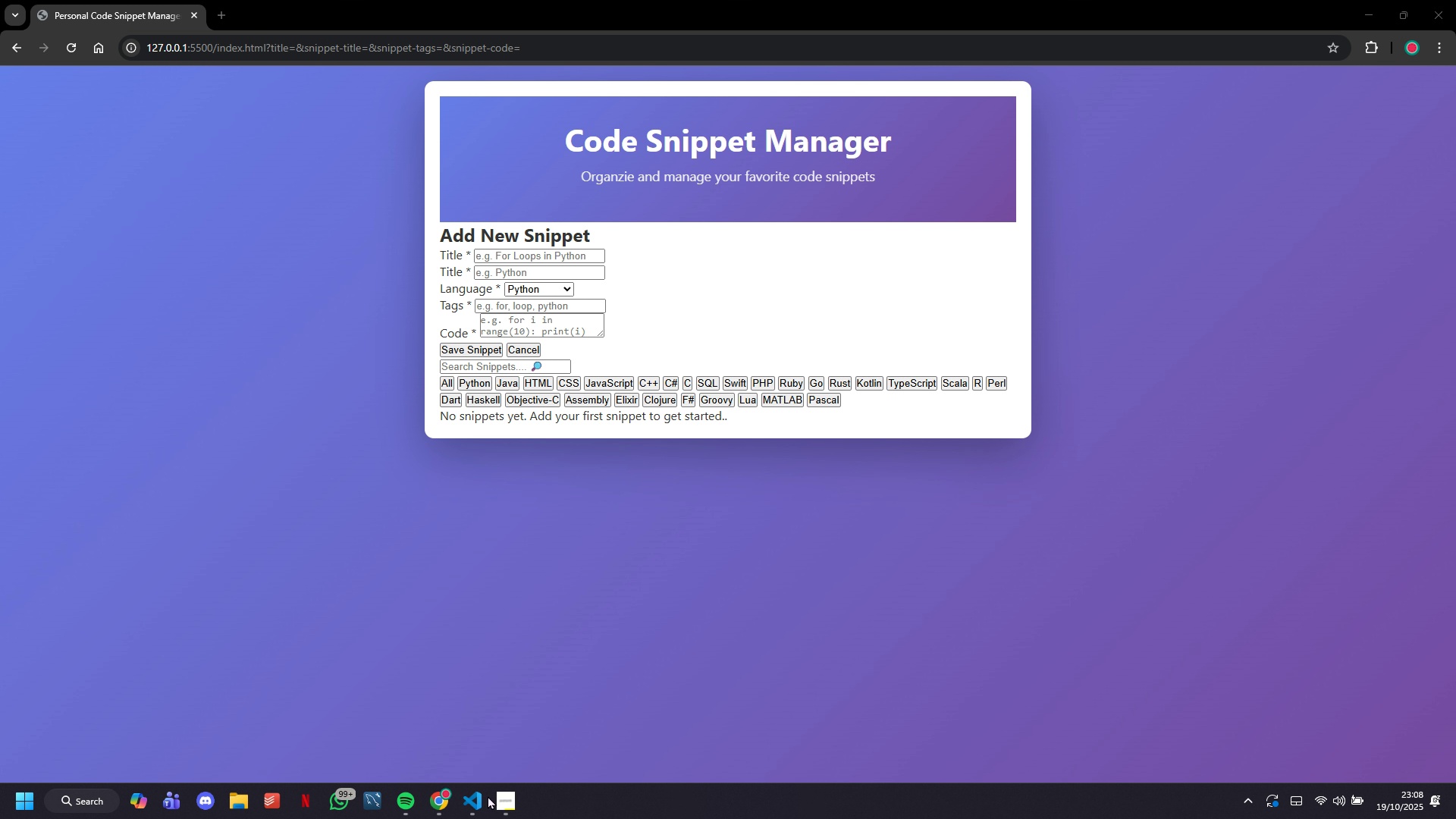 
left_click([475, 797])
 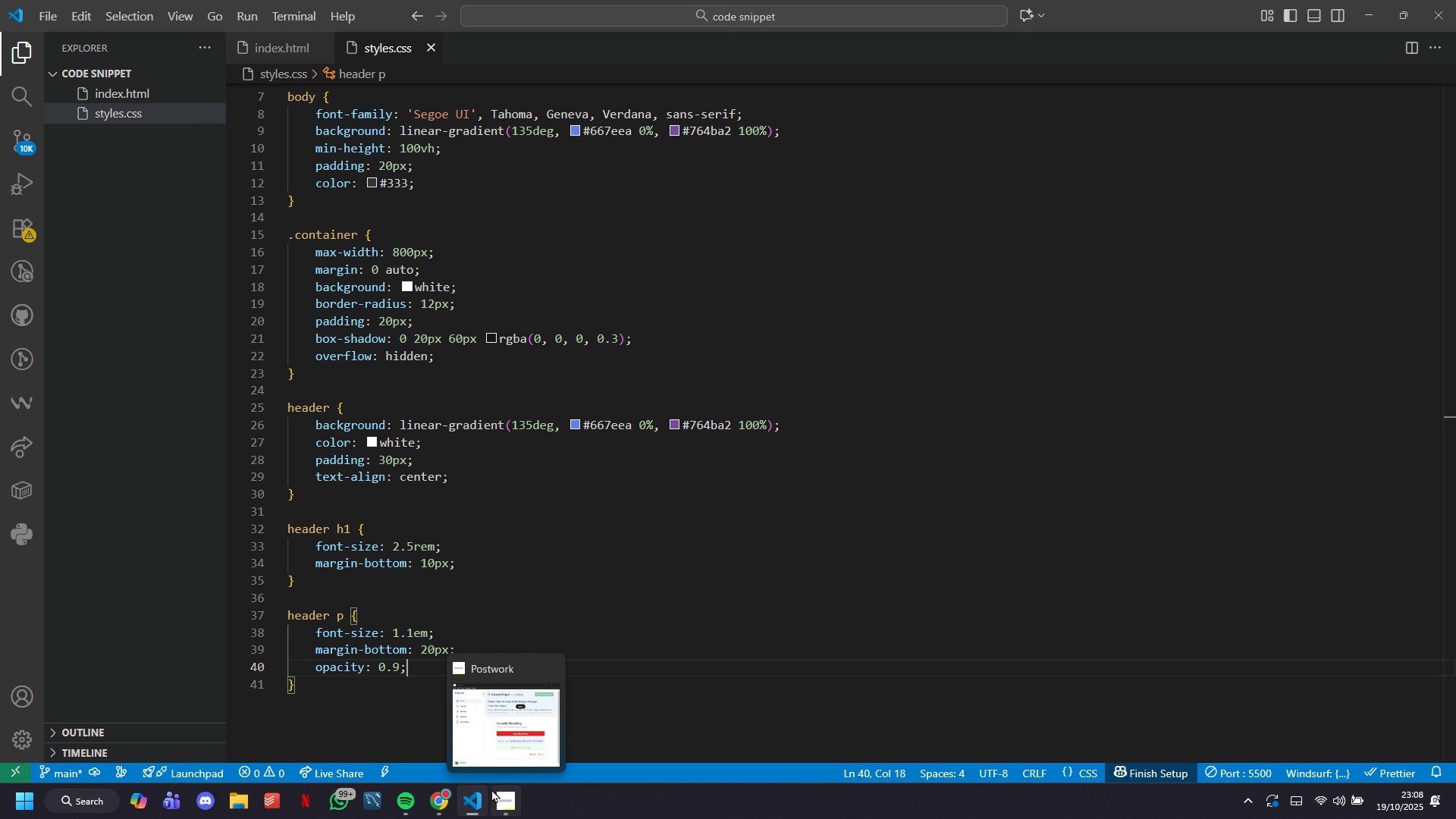 
wait(8.44)
 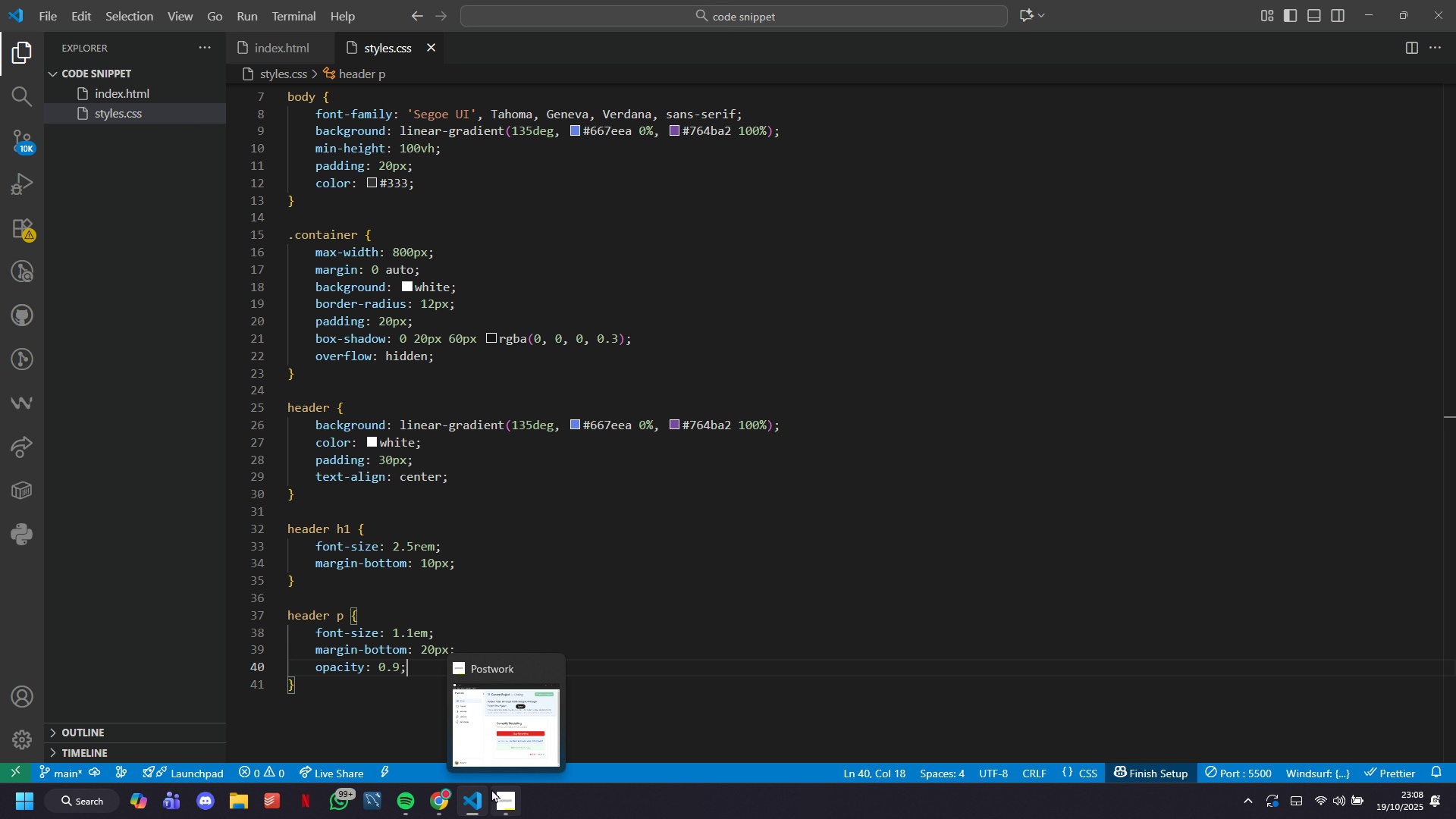 
left_click([349, 692])
 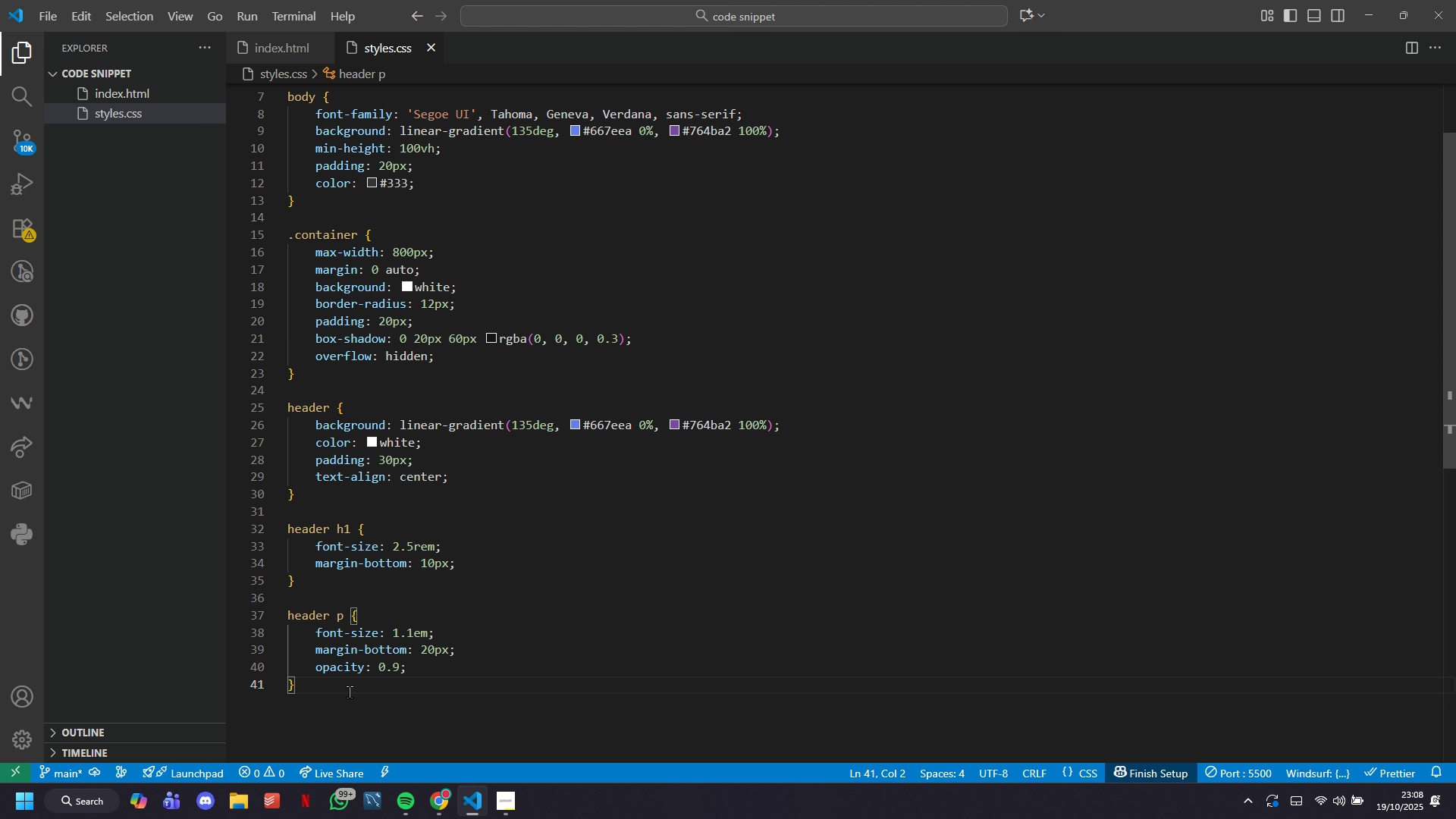 
key(Enter)
 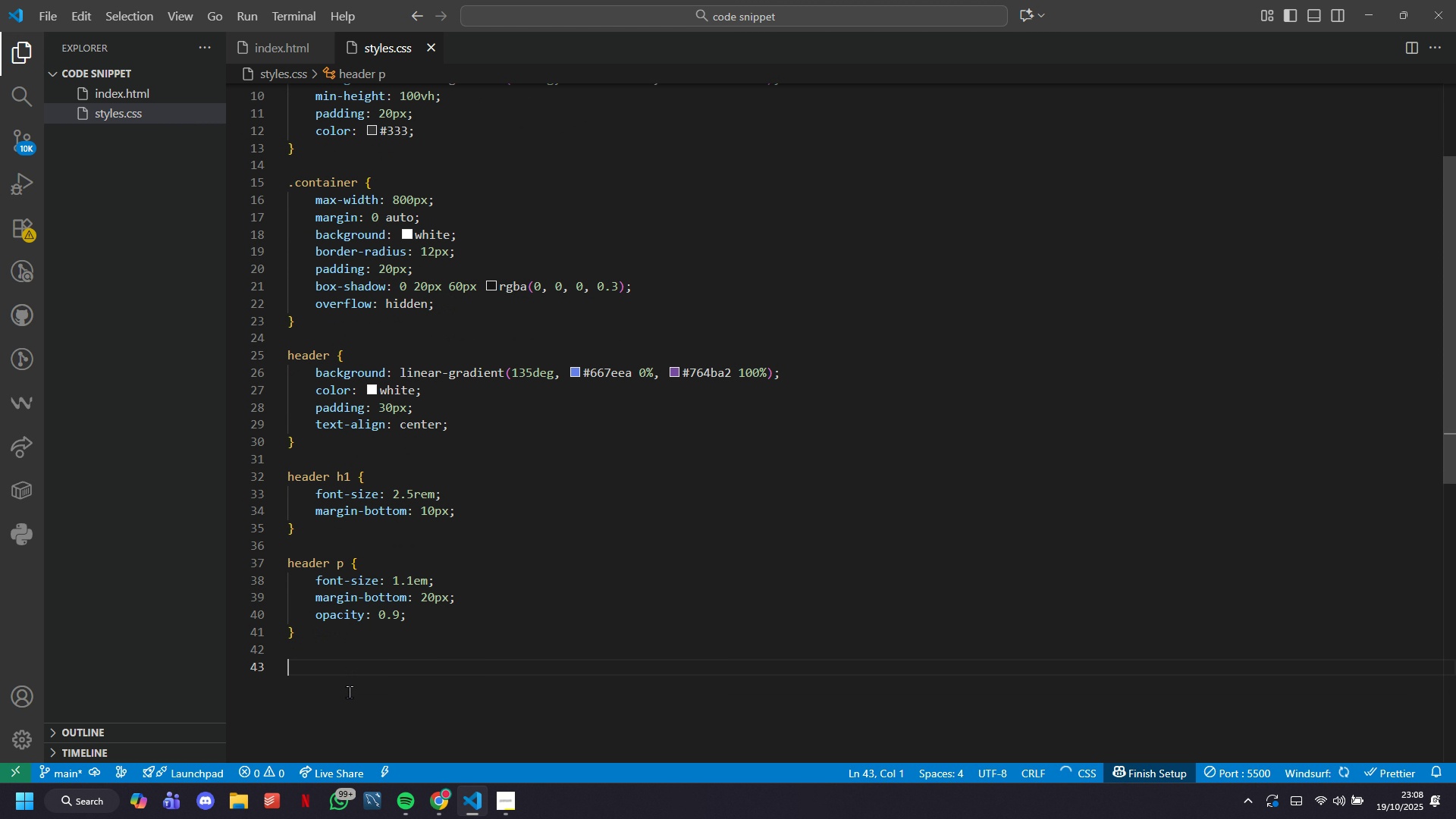 
key(Enter)
 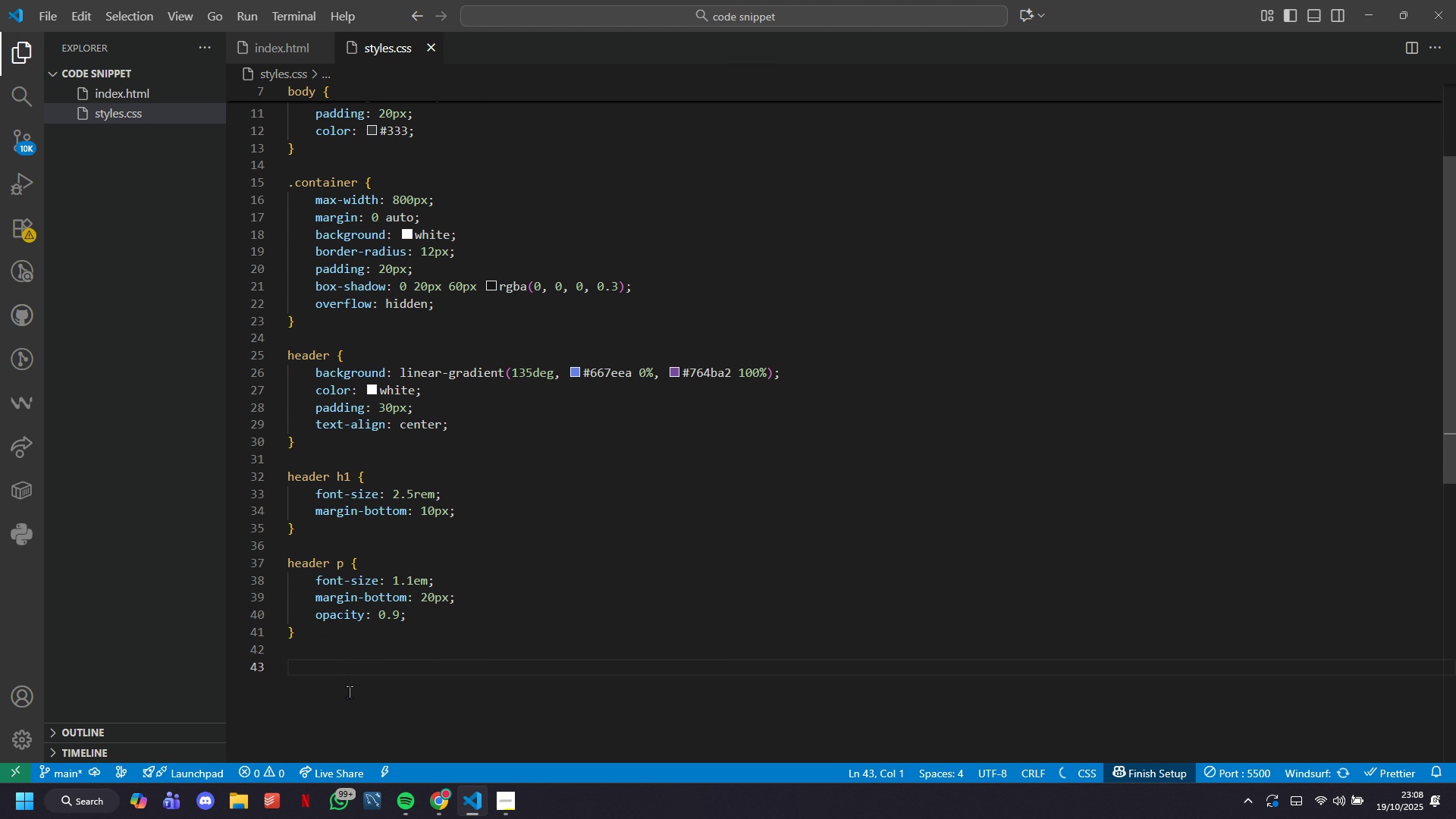 
type(.main)
 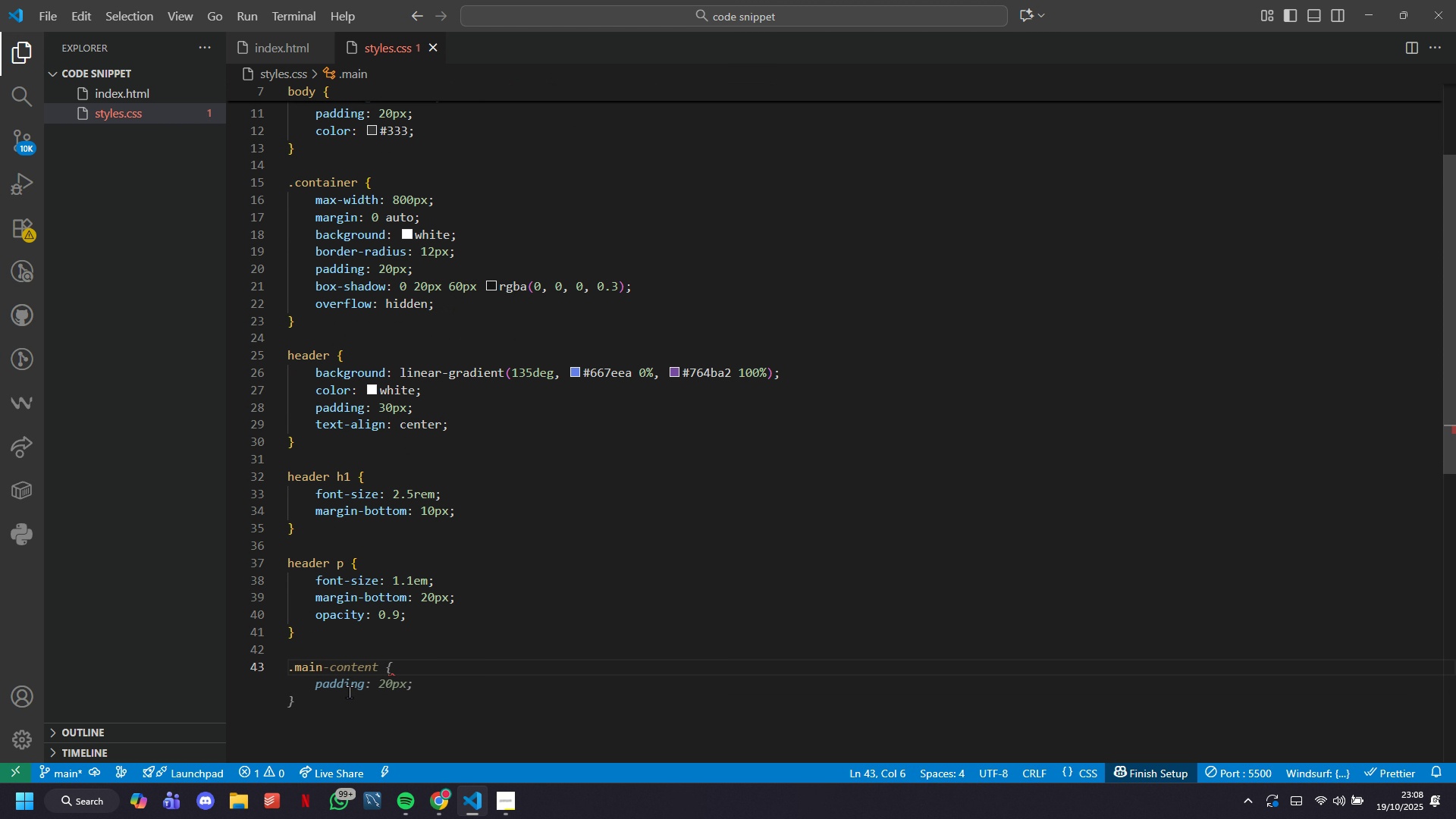 
key(Tab)
 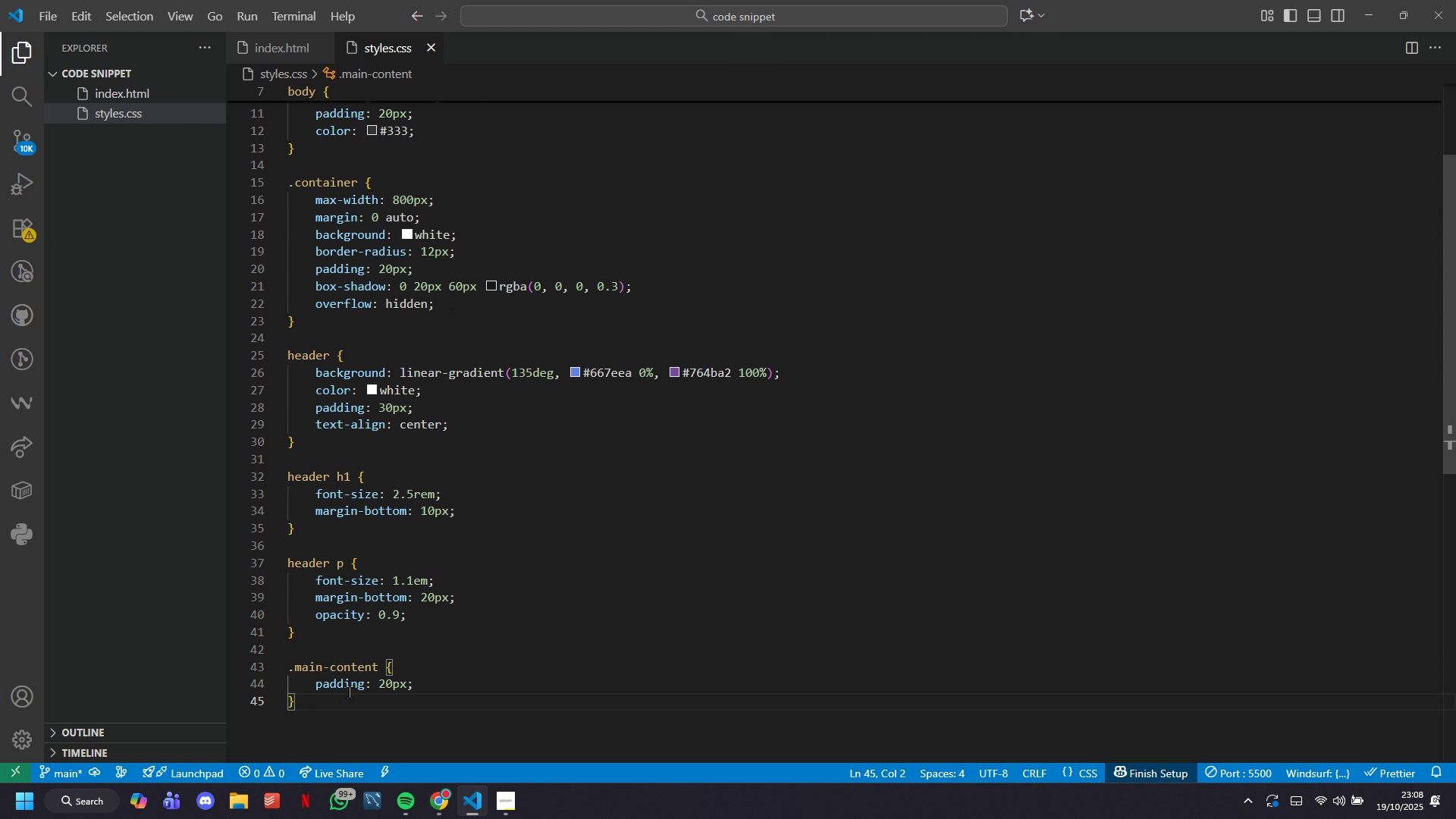 
key(ArrowLeft)
 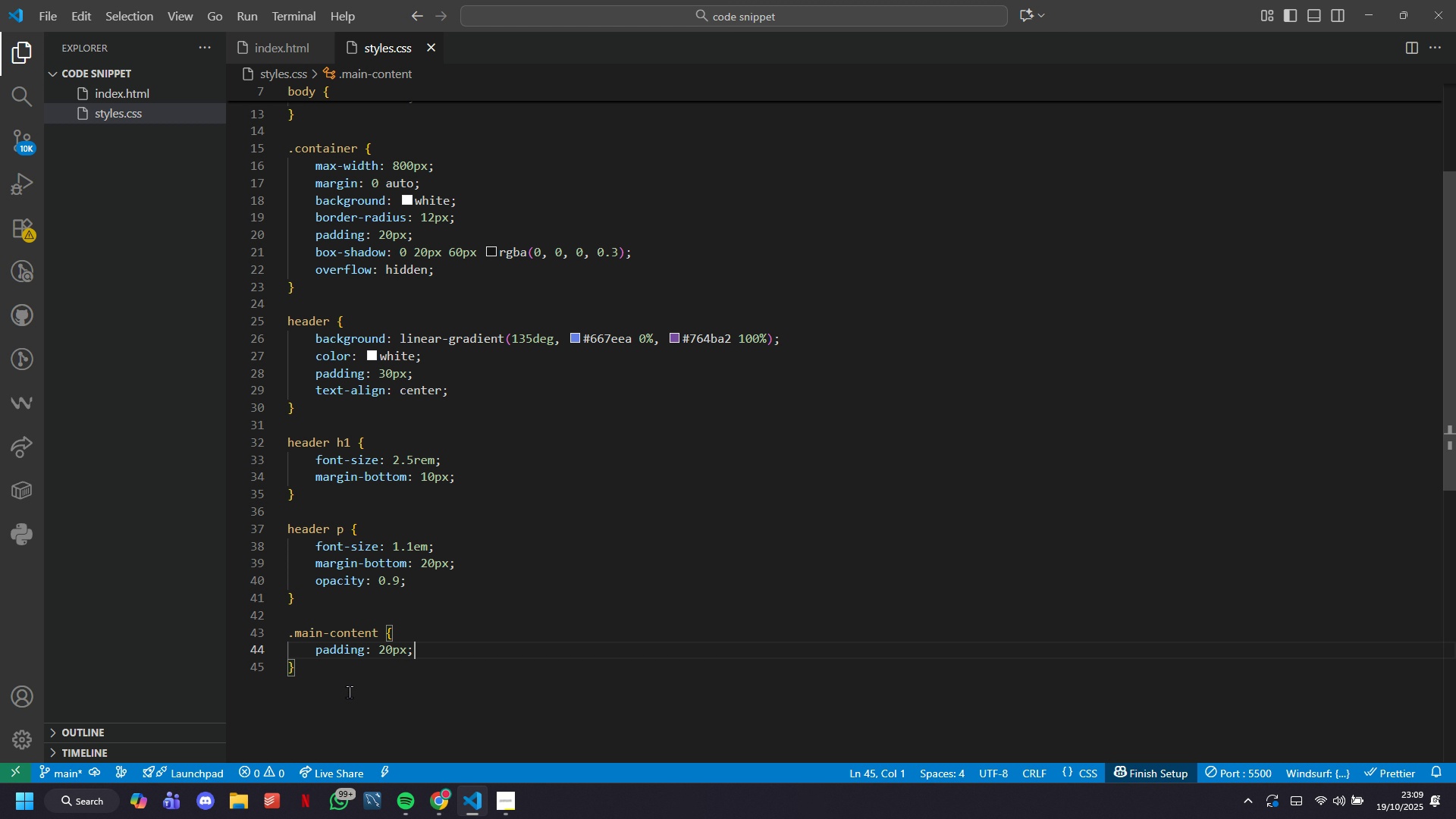 
key(ArrowLeft)
 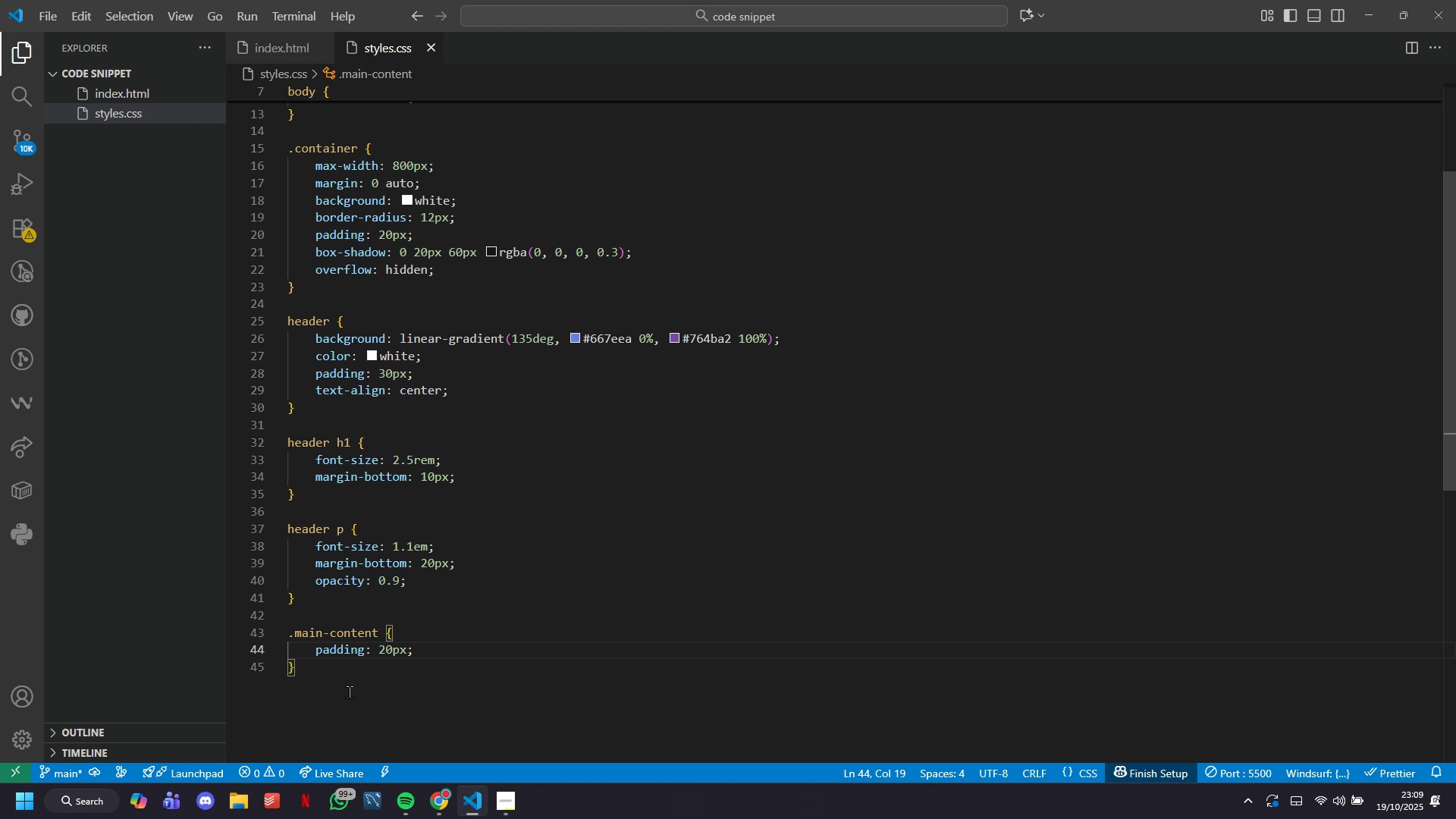 
hold_key(key=Backspace, duration=0.8)
 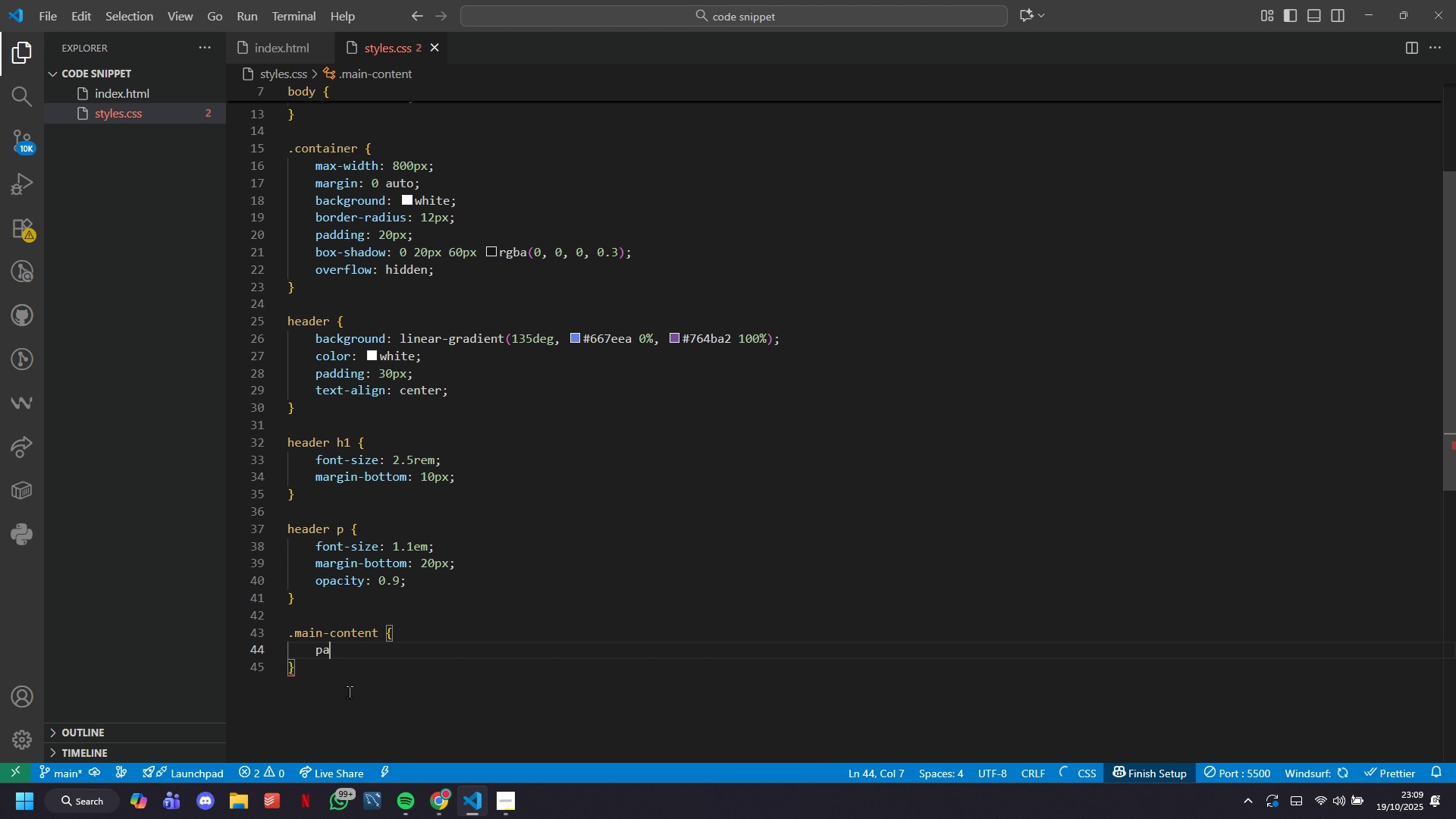 
key(Backspace)
key(Backspace)
key(Backspace)
type(display:)
 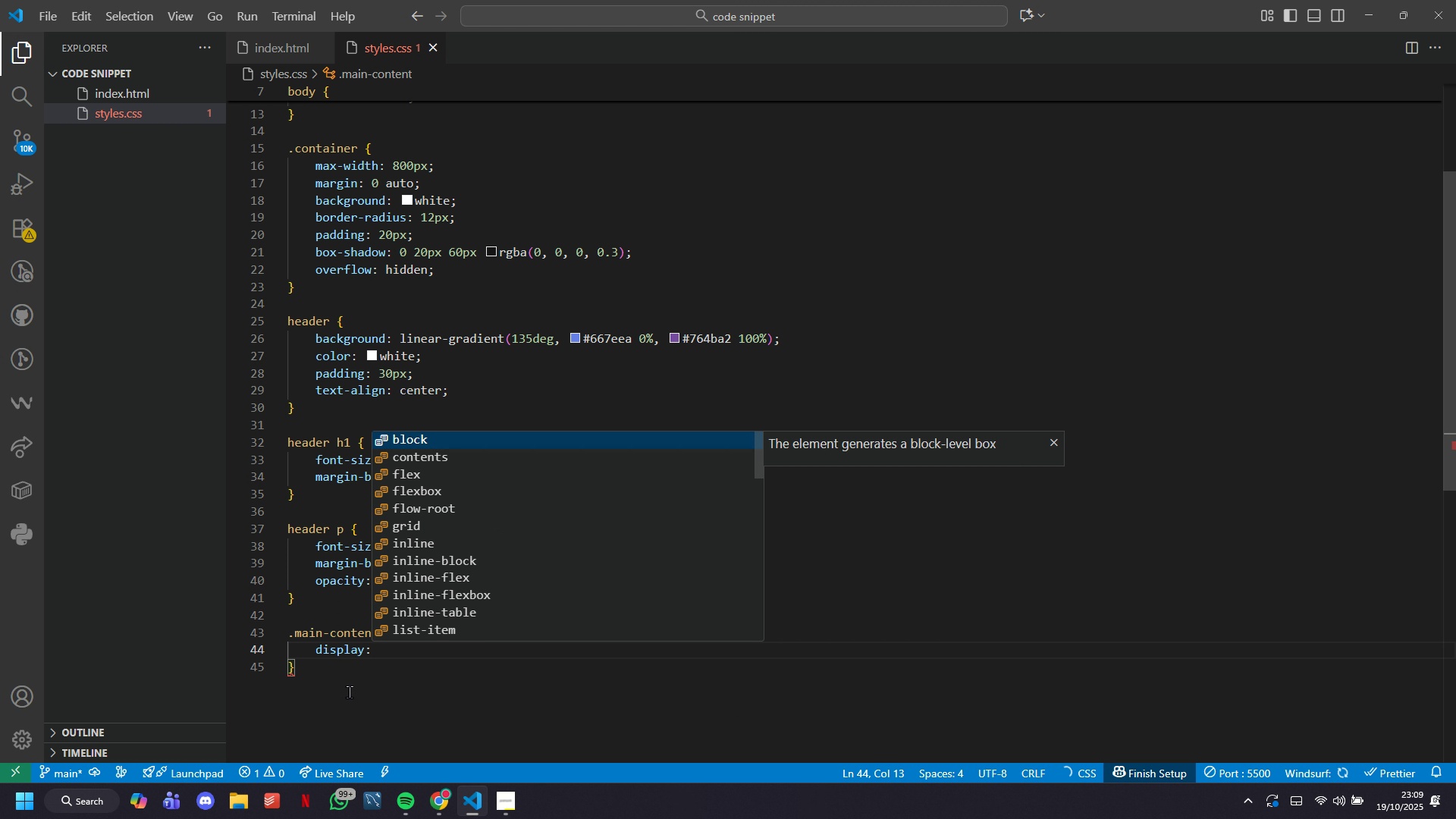 
type(grid;)
 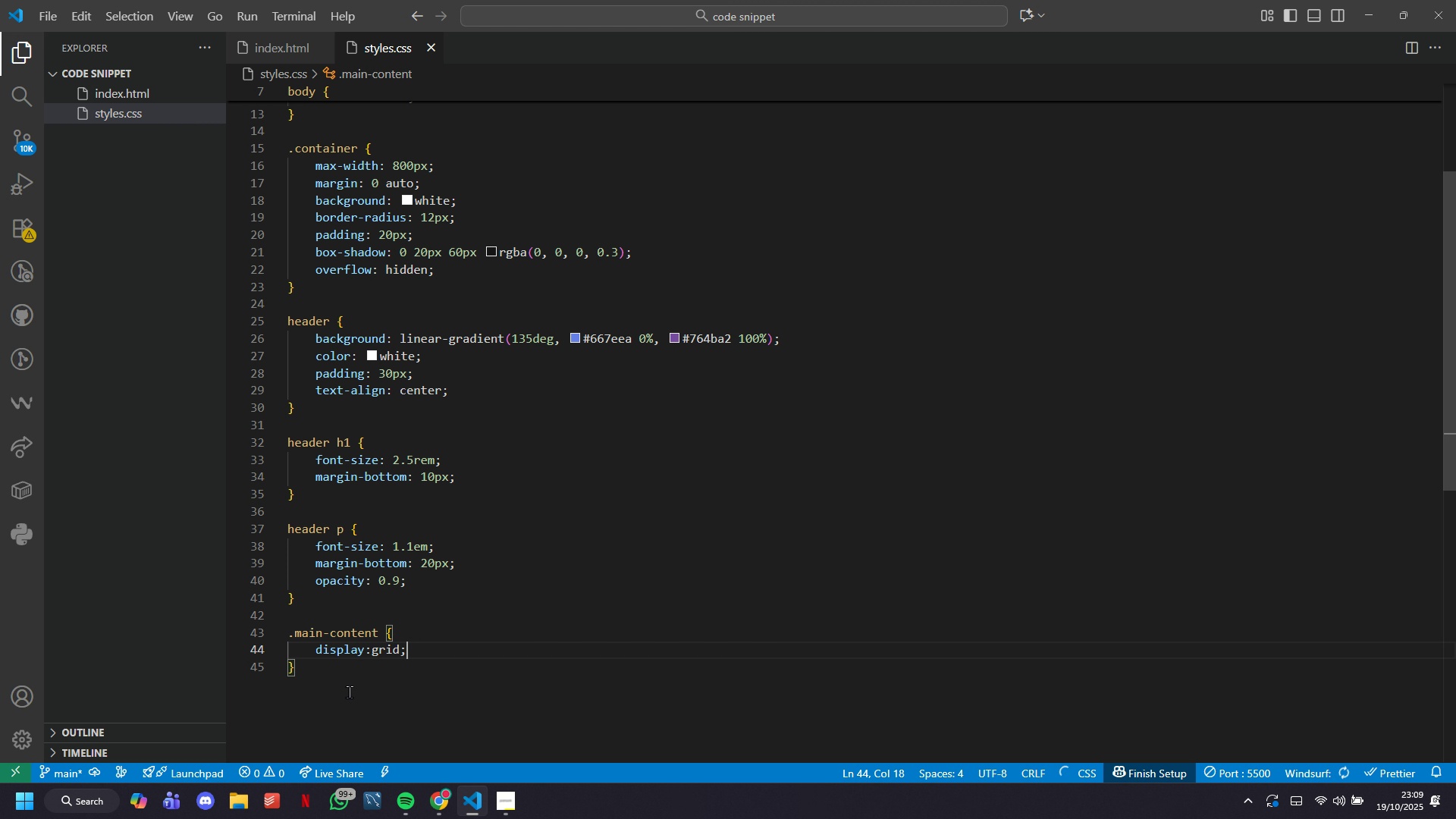 
key(Enter)
 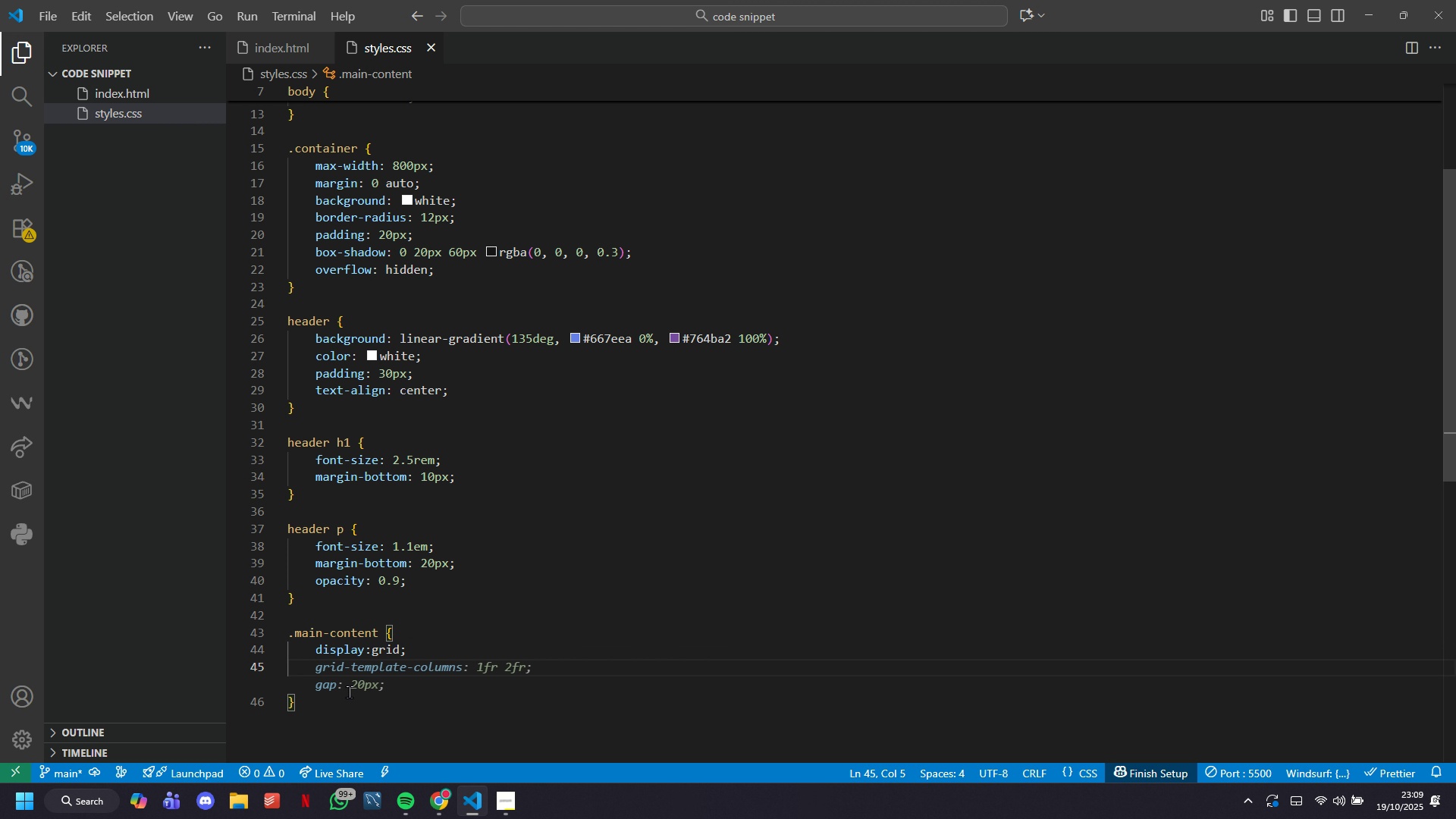 
type(grid-template)
 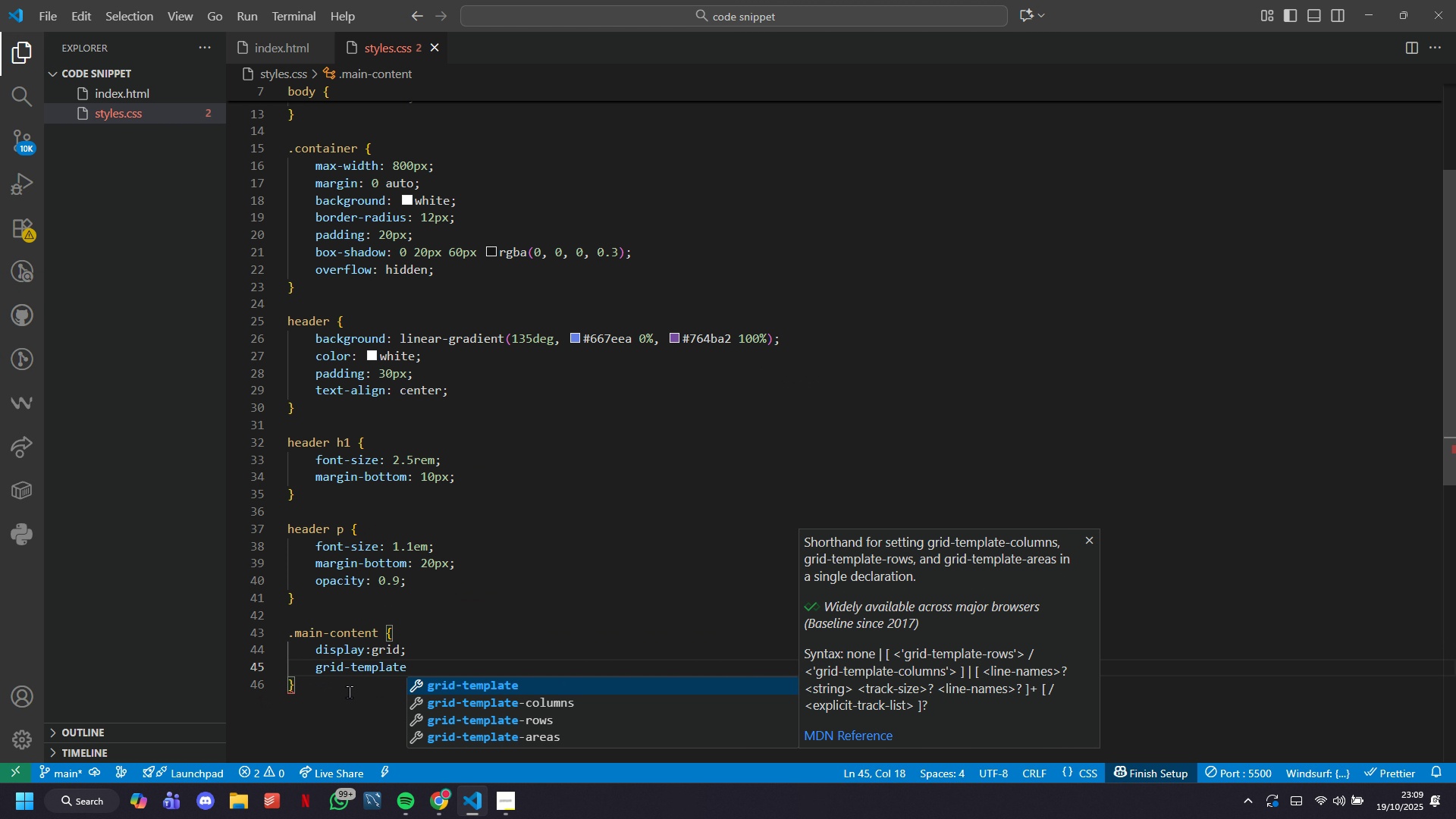 
type(-coums: 380px 1fr;)
 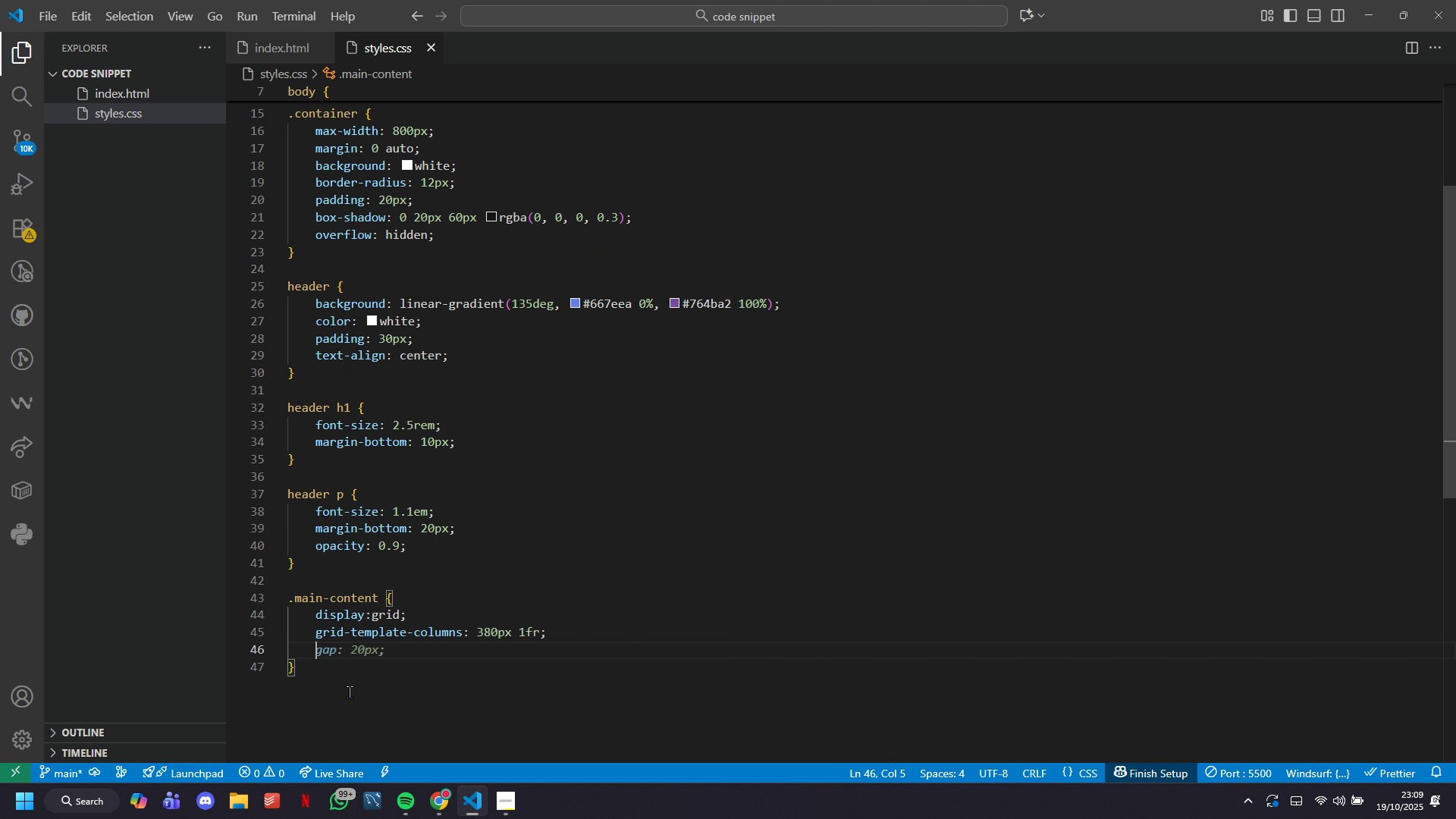 
 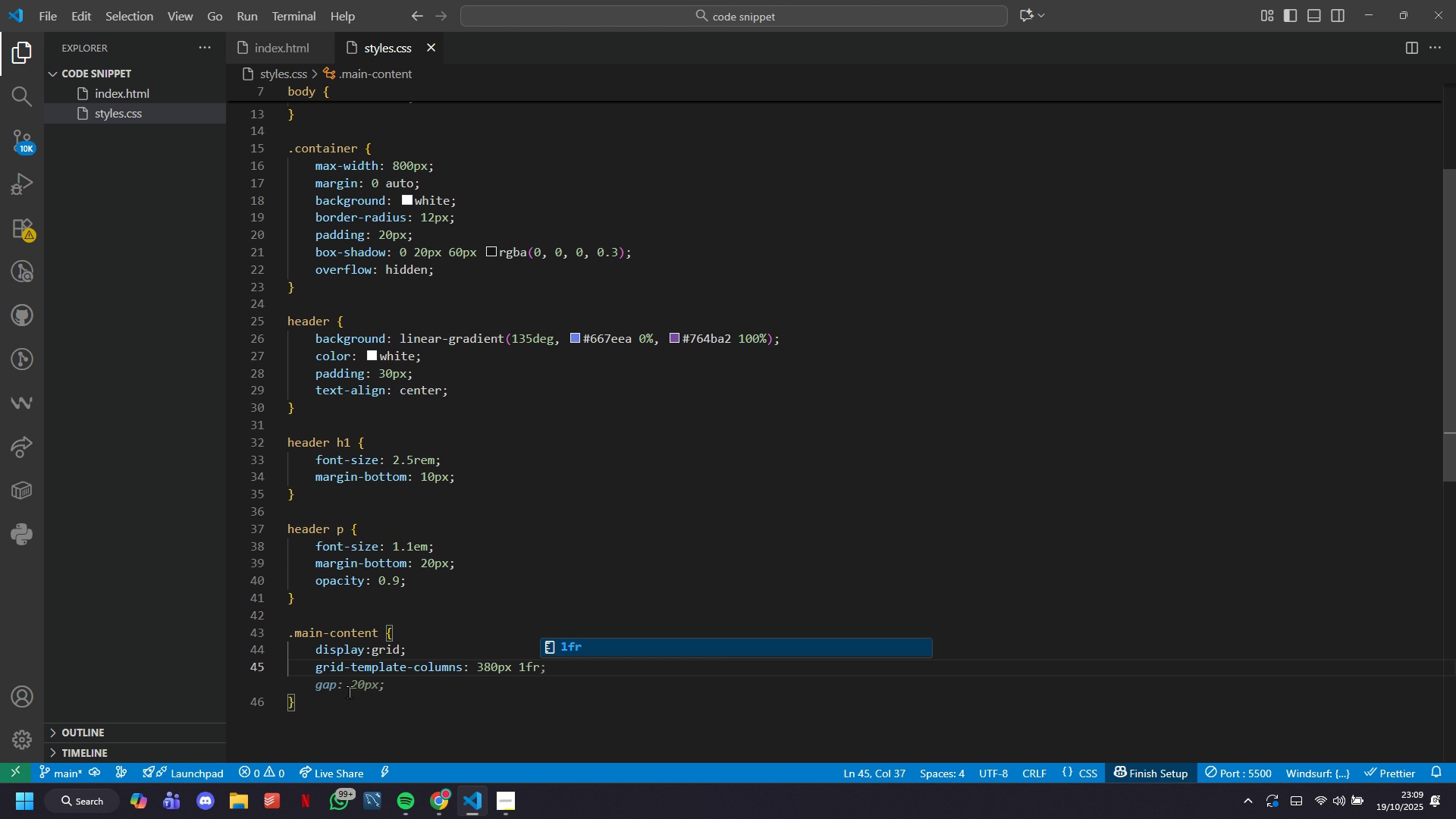 
key(Enter)
 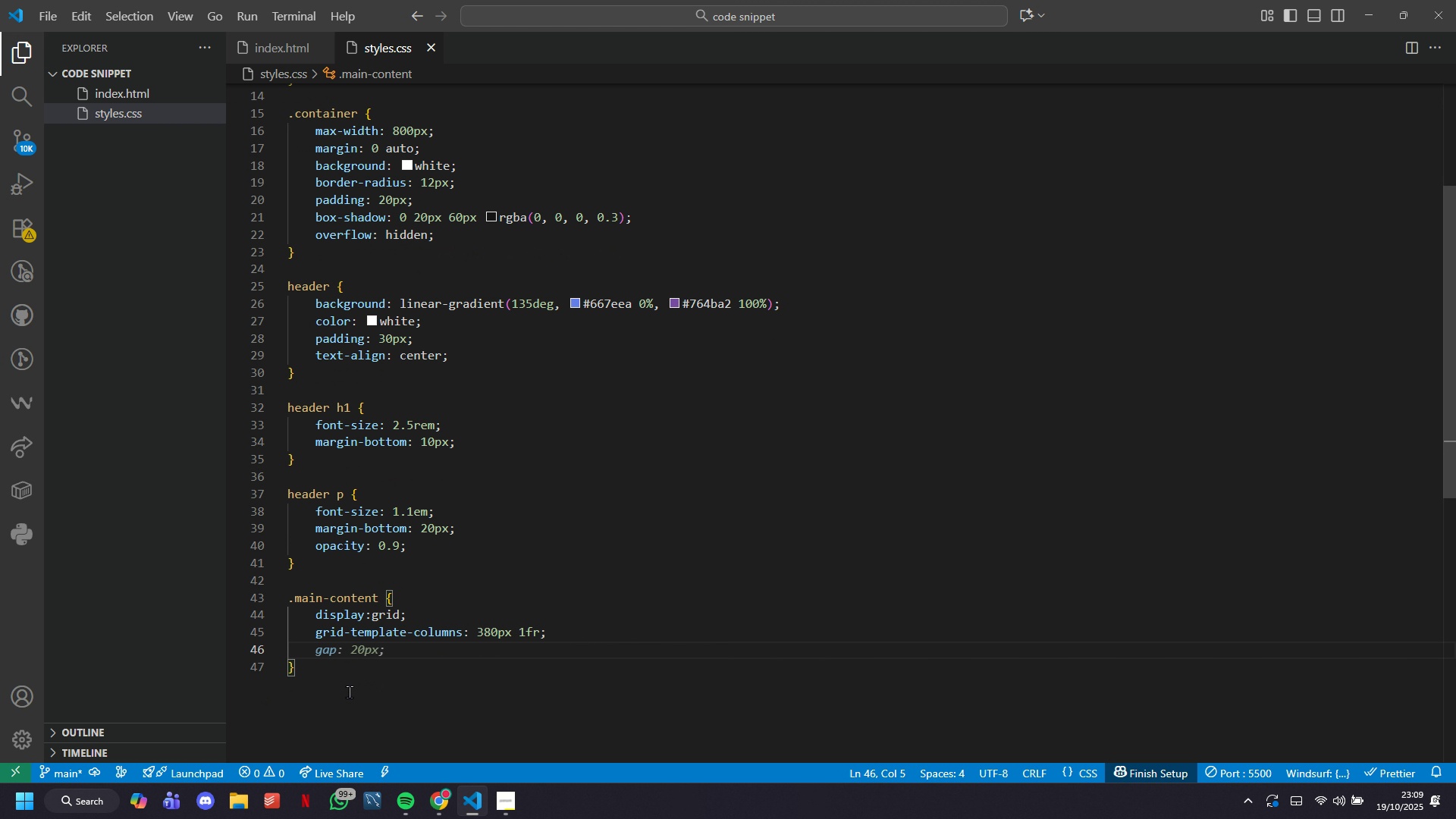 
type(gap: );)
 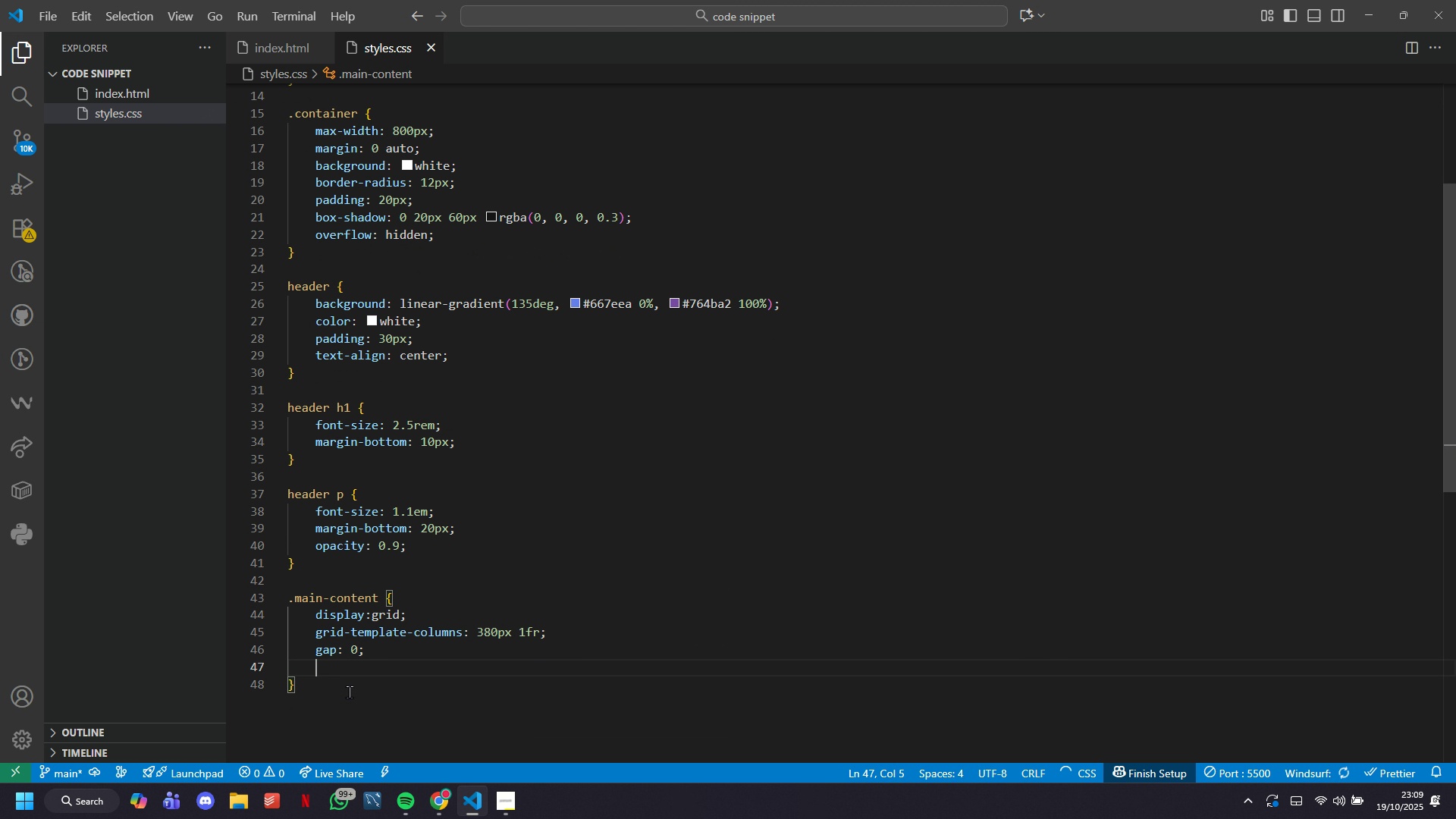 
 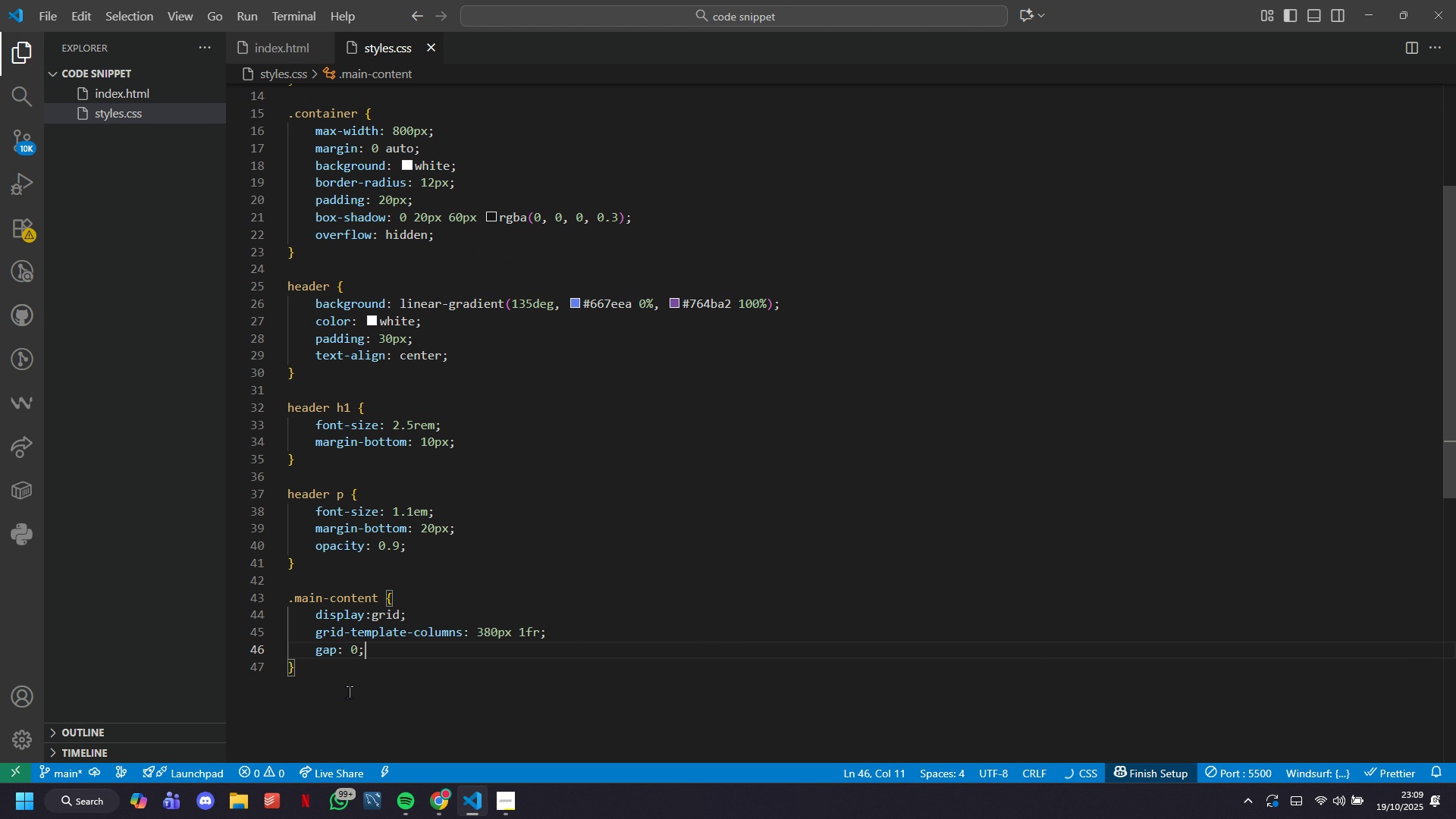 
key(Enter)
 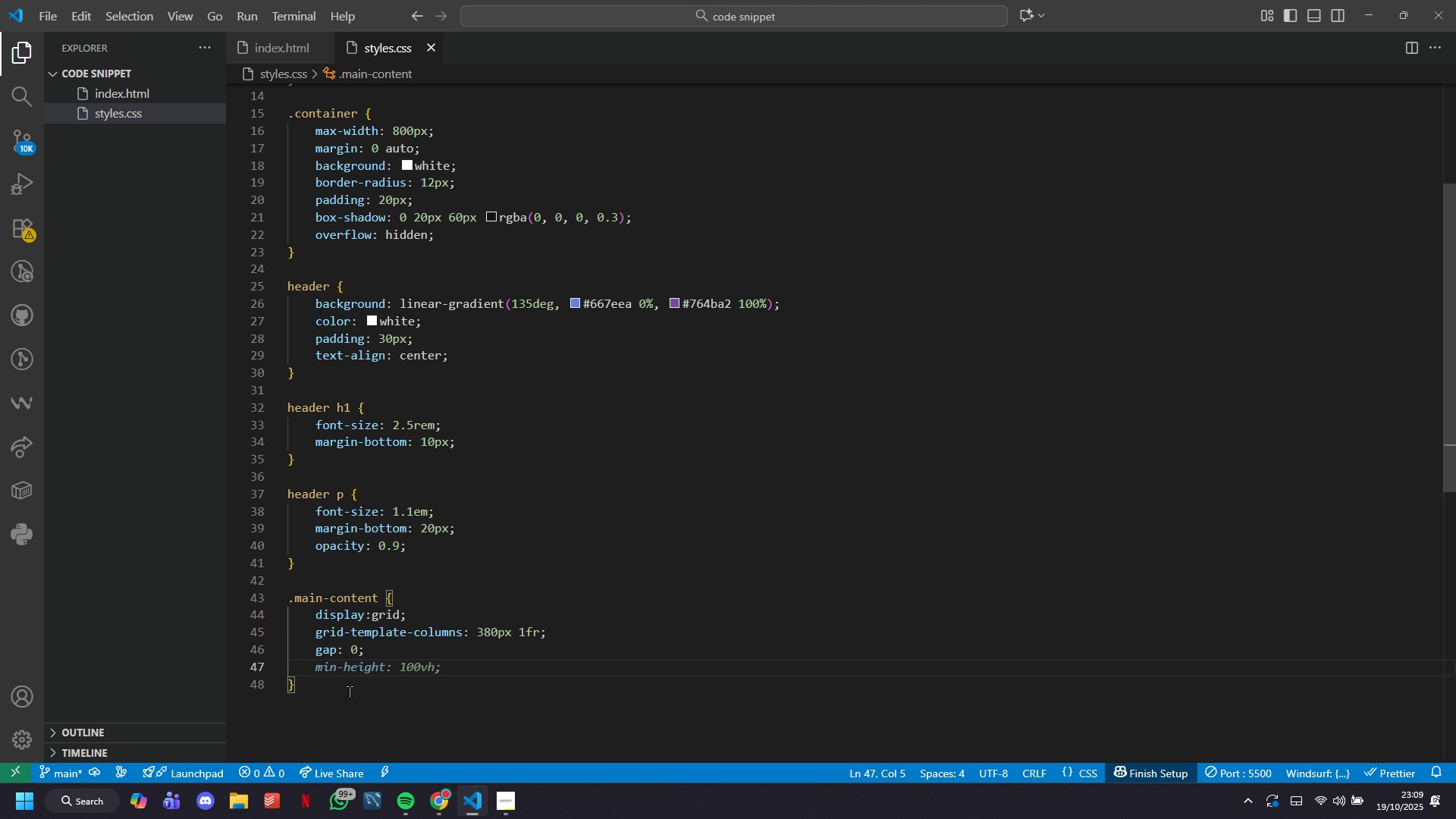 
wait(5.52)
 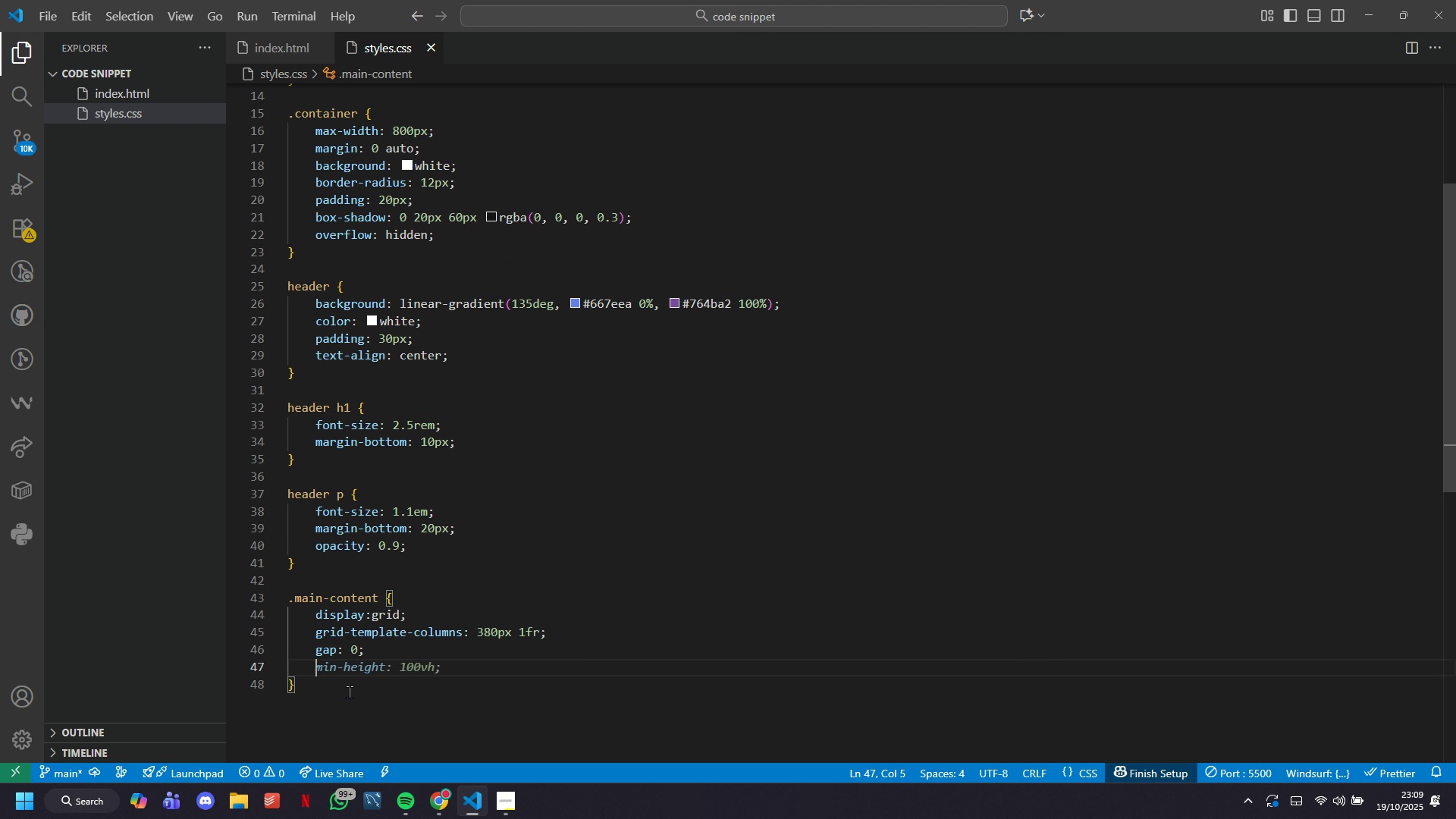 
key(Tab)
 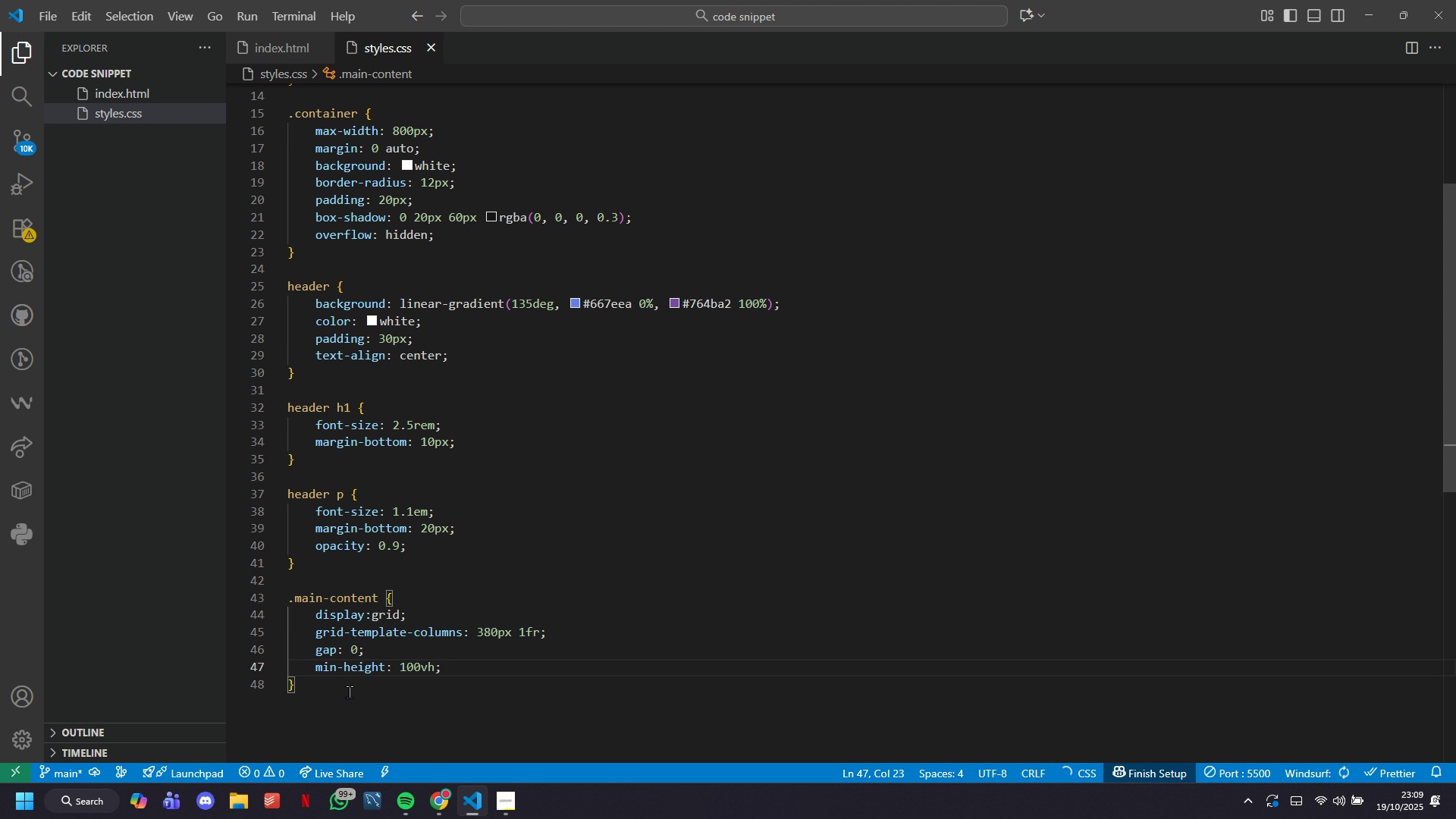 
key(ArrowLeft)
 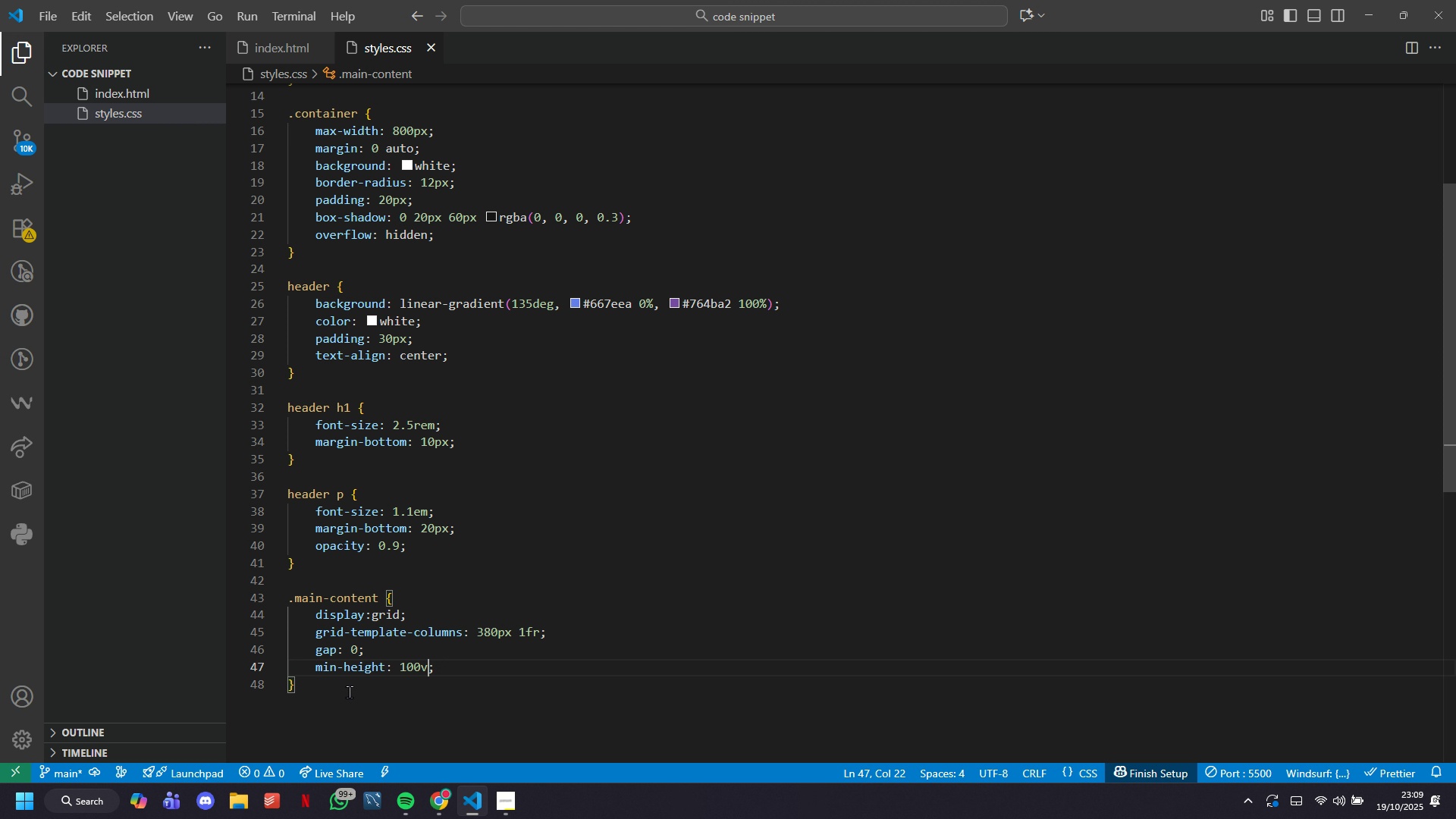 
key(Backspace)
key(Backspace)
key(Backspace)
key(Backspace)
key(Backspace)
type(600px)
 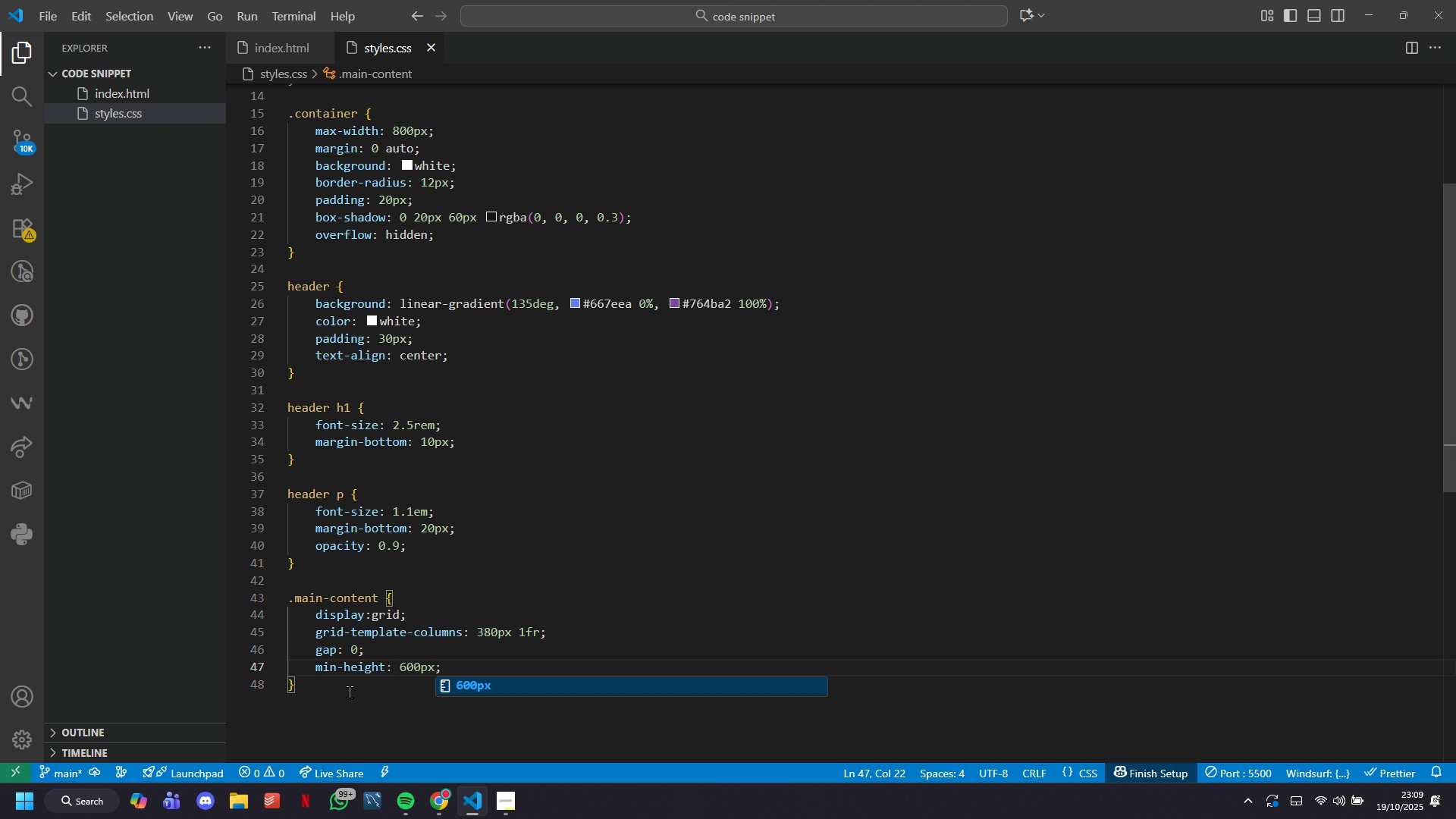 
key(ArrowDown)
 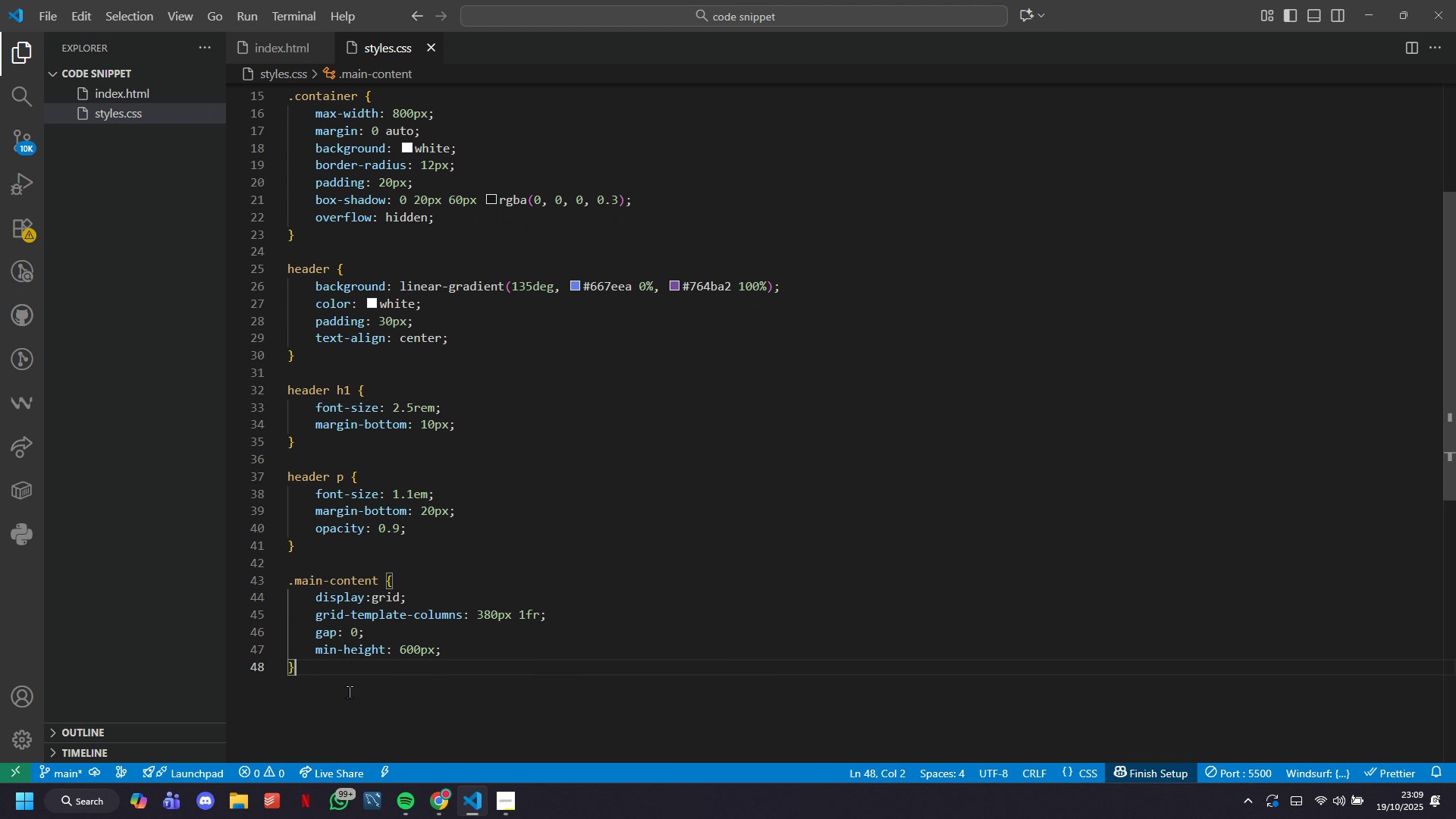 
key(Enter)
 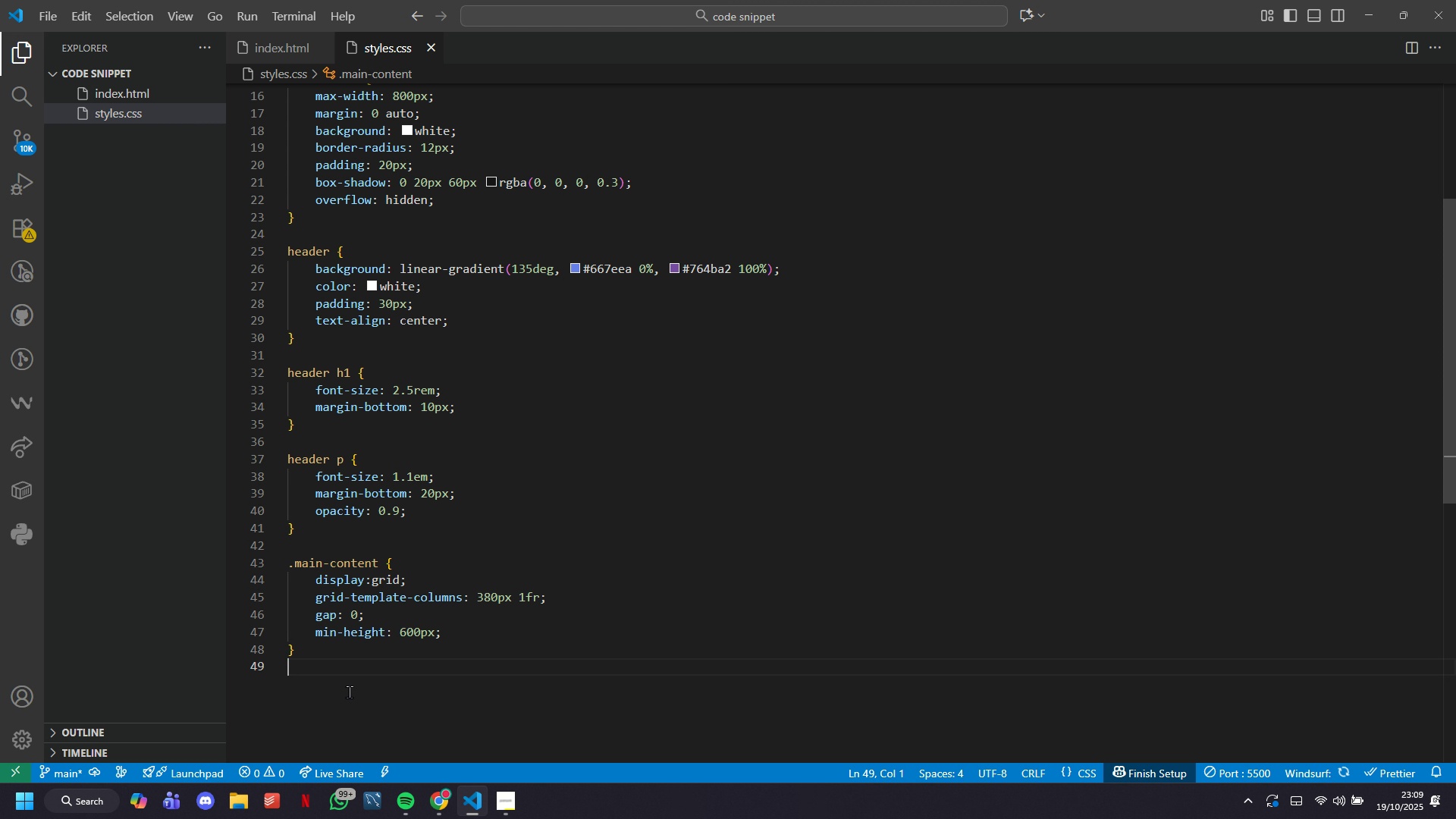 
key(Enter)
 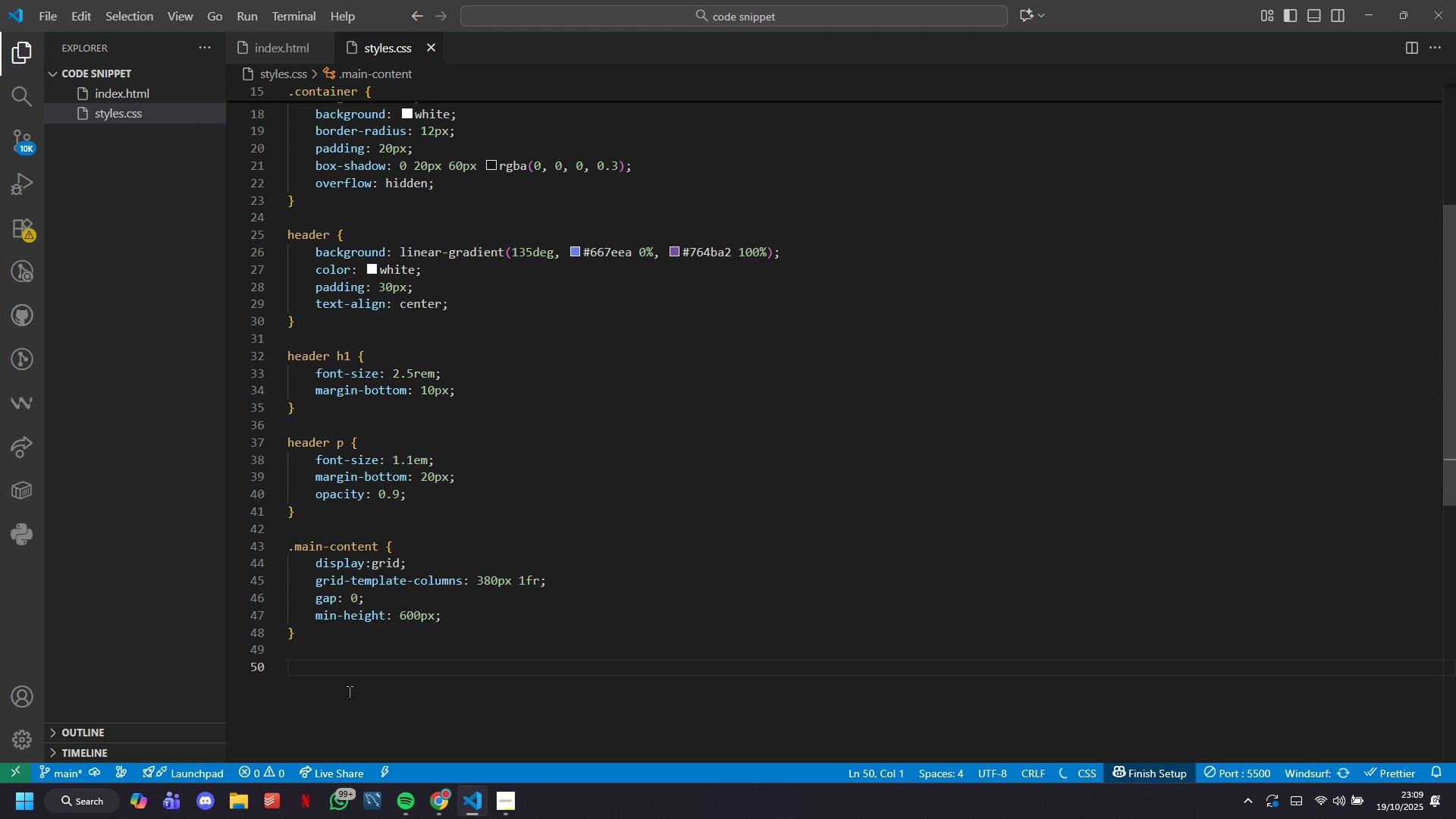 
type(.sidev)
key(Backspace)
type(bar {)
 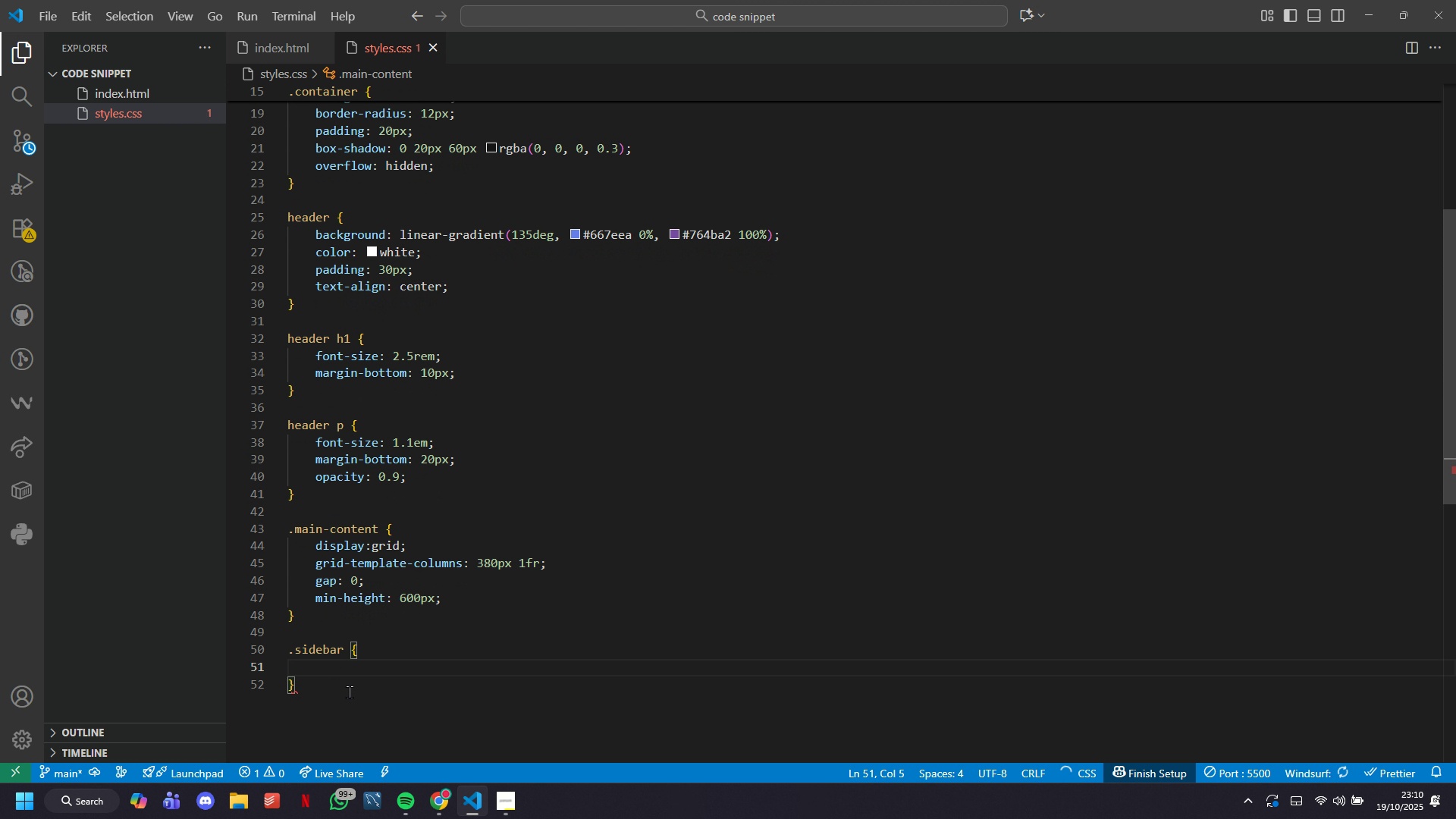 
 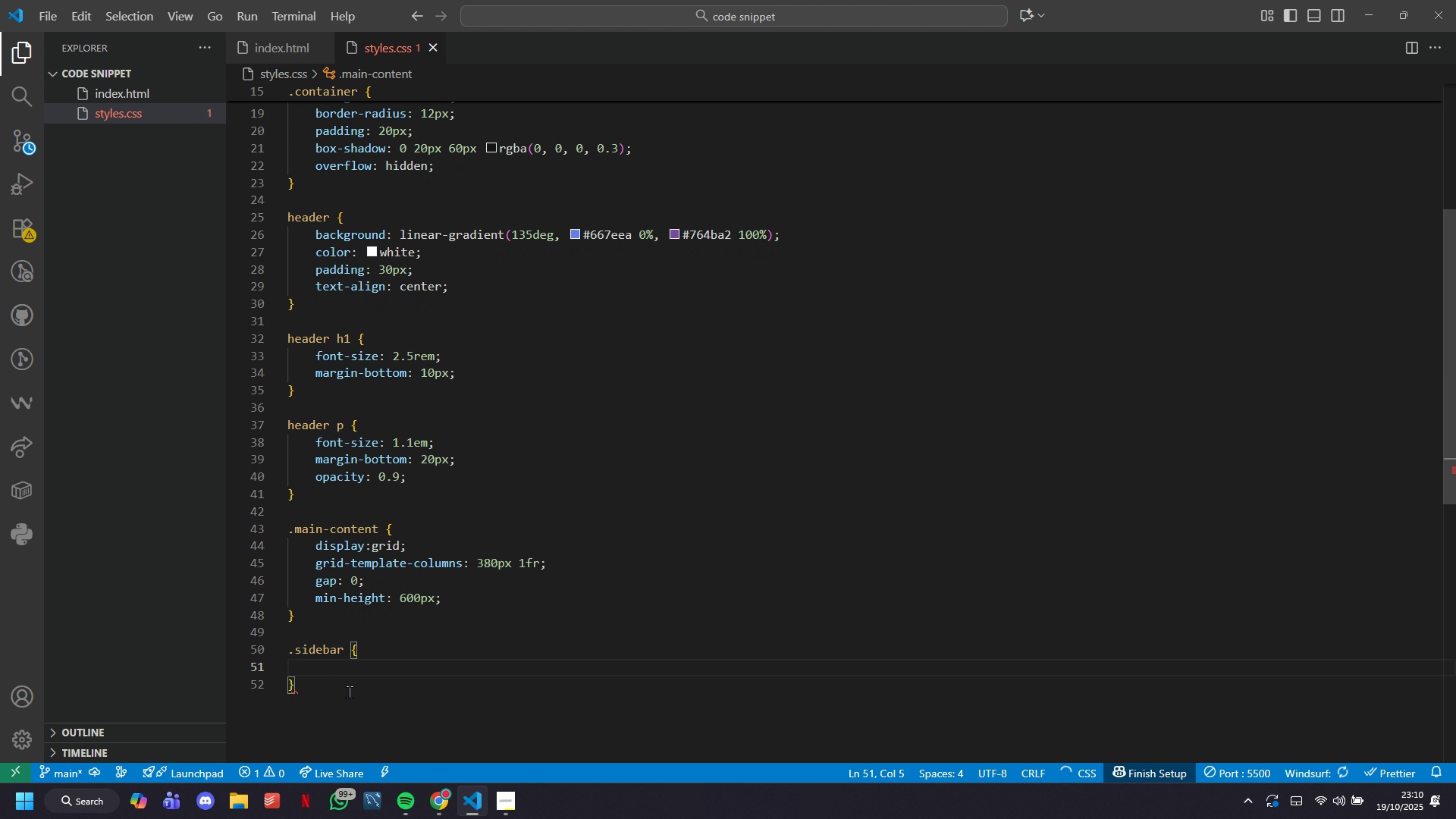 
key(Shift+Enter)
 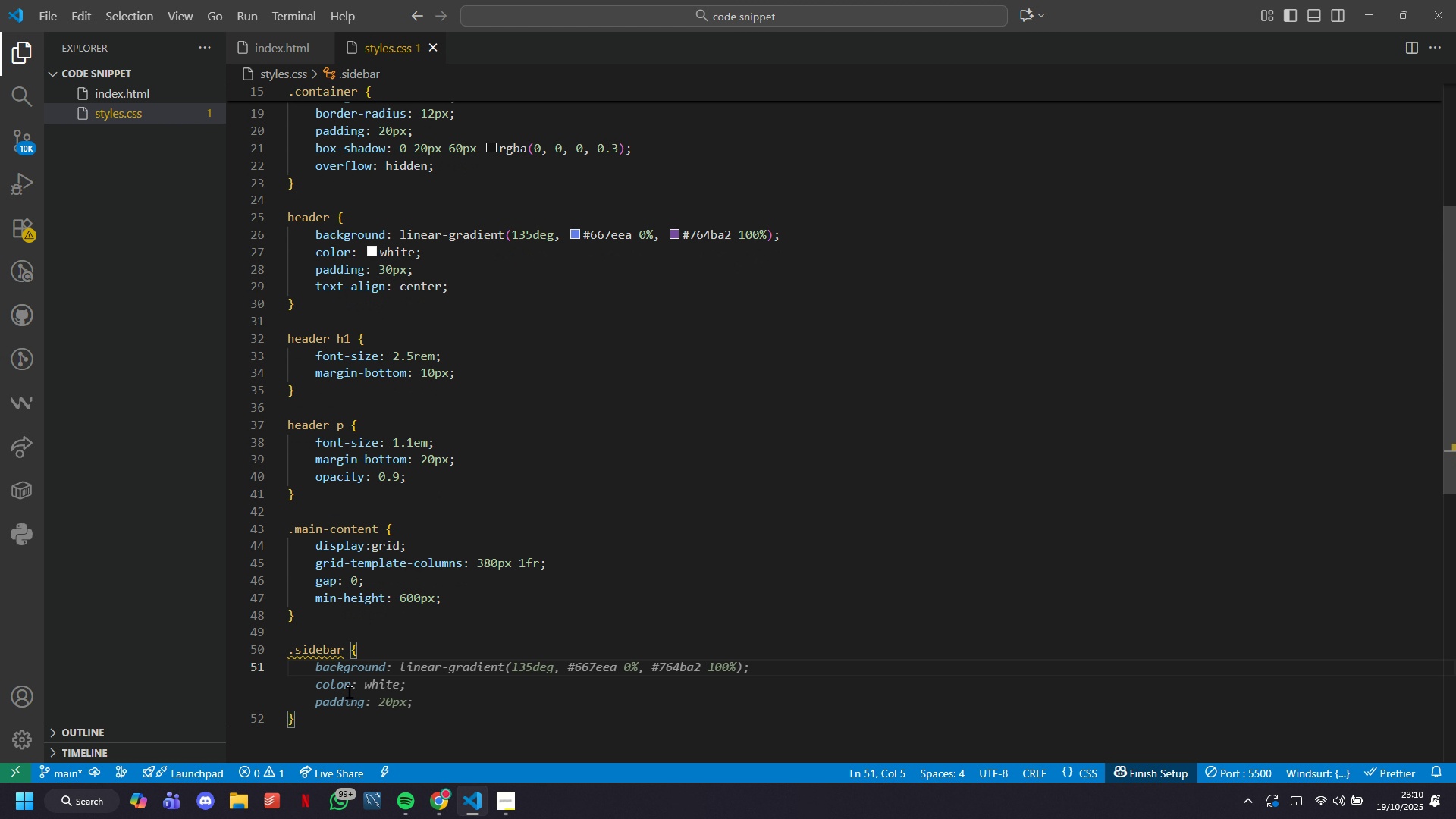 
type(background: #f8f9fa;)
 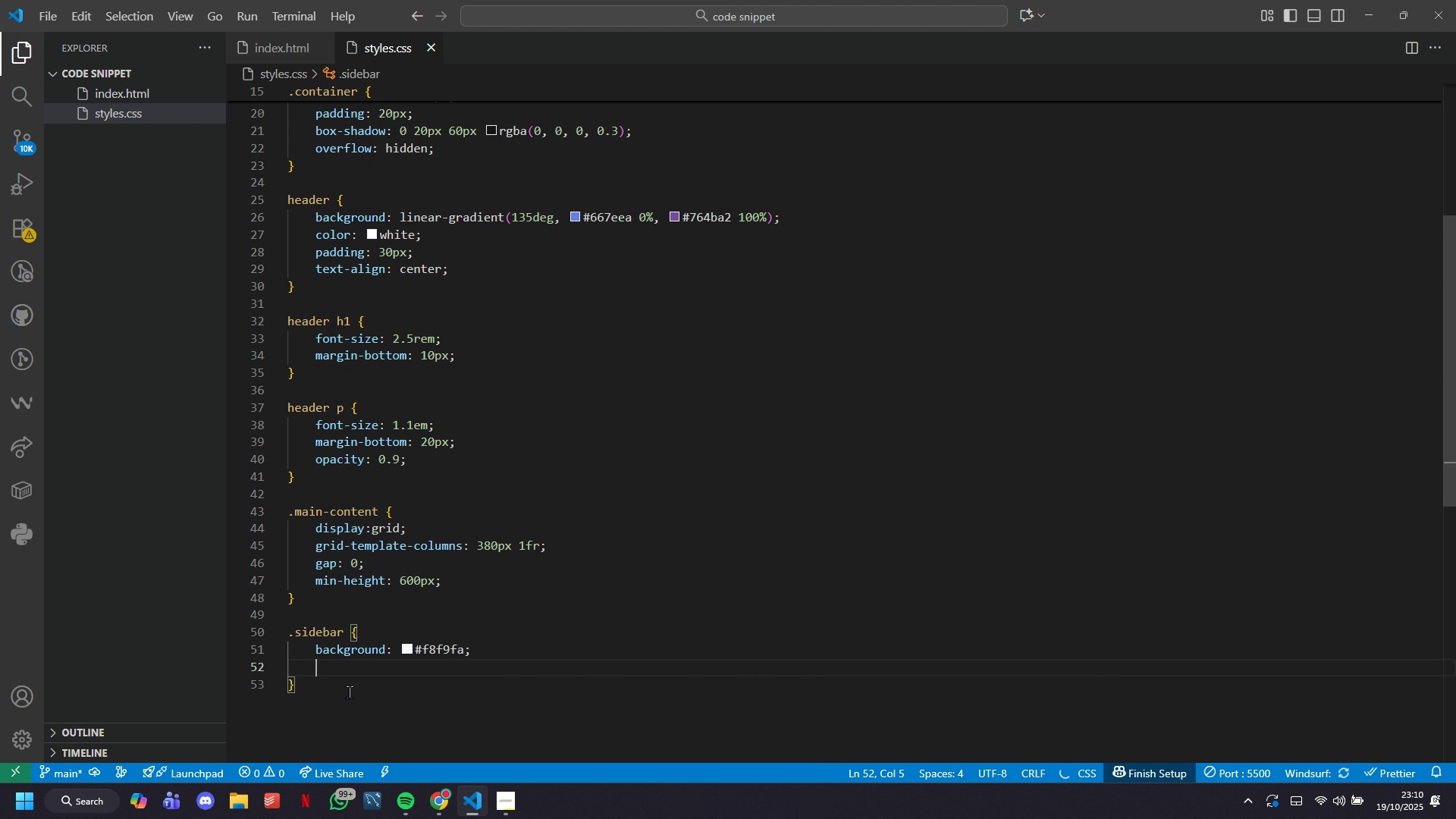 
 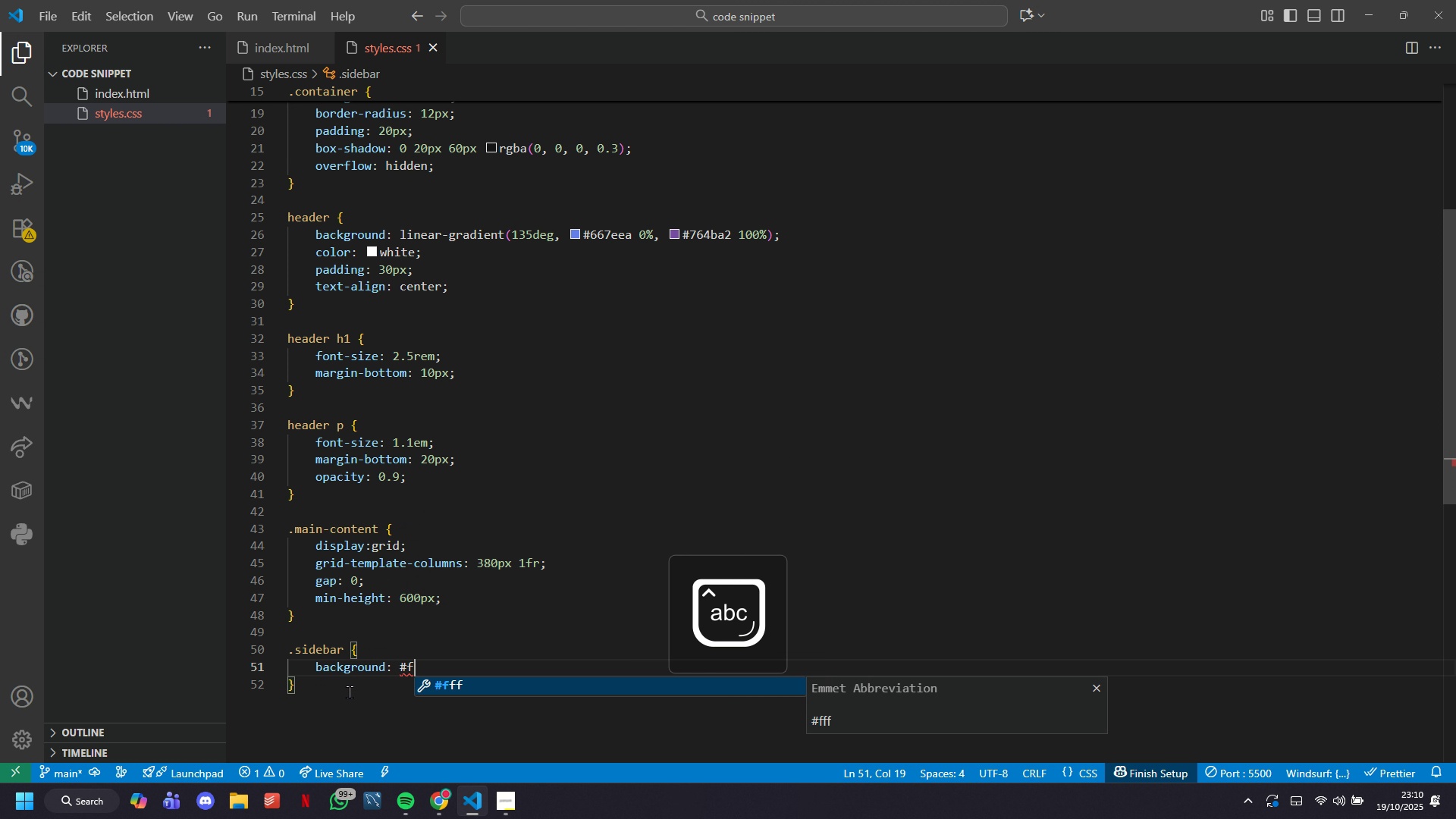 
key(Enter)
 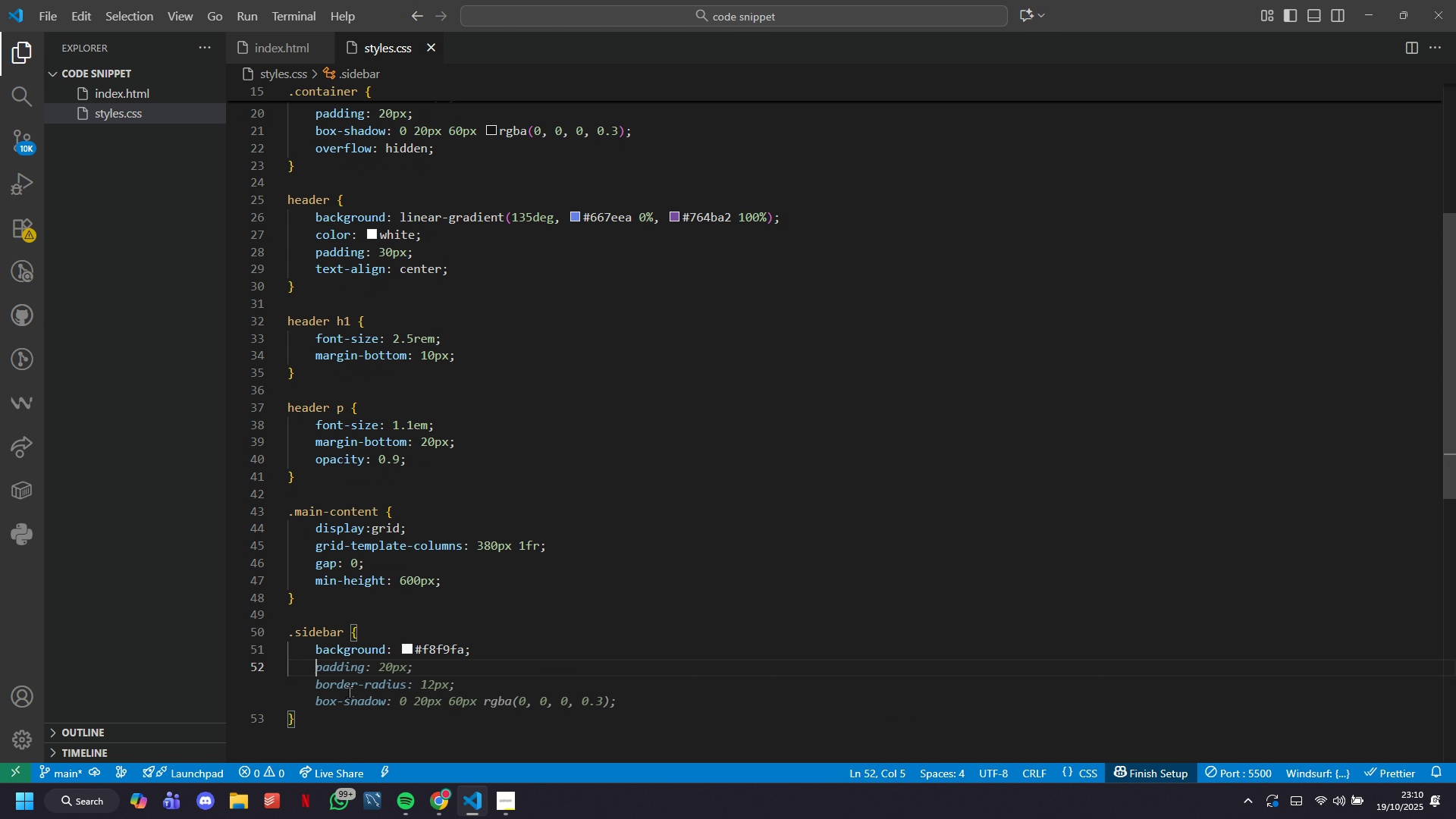 
type(border-right: 2px solid #Dee2e6;)
 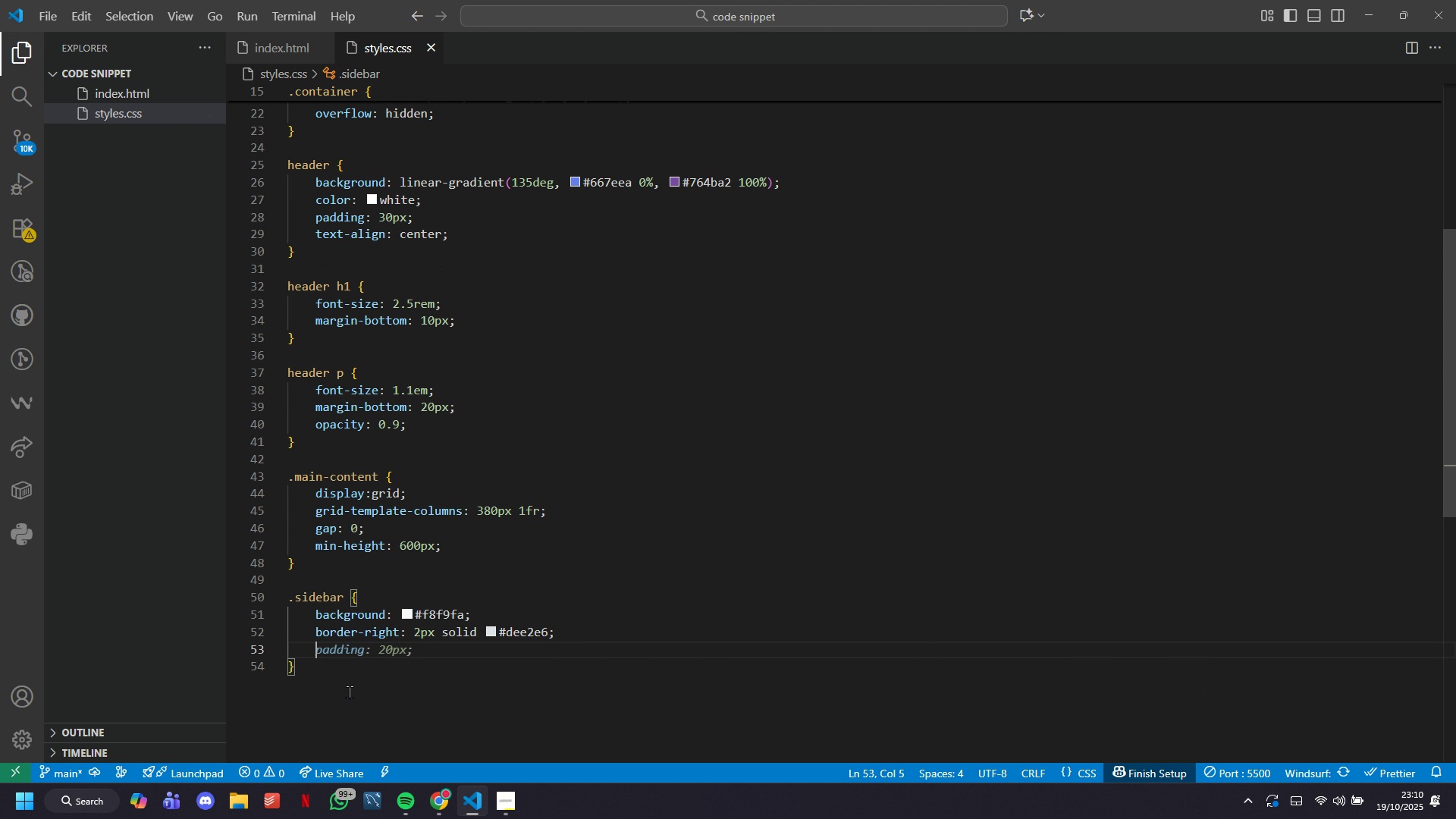 
 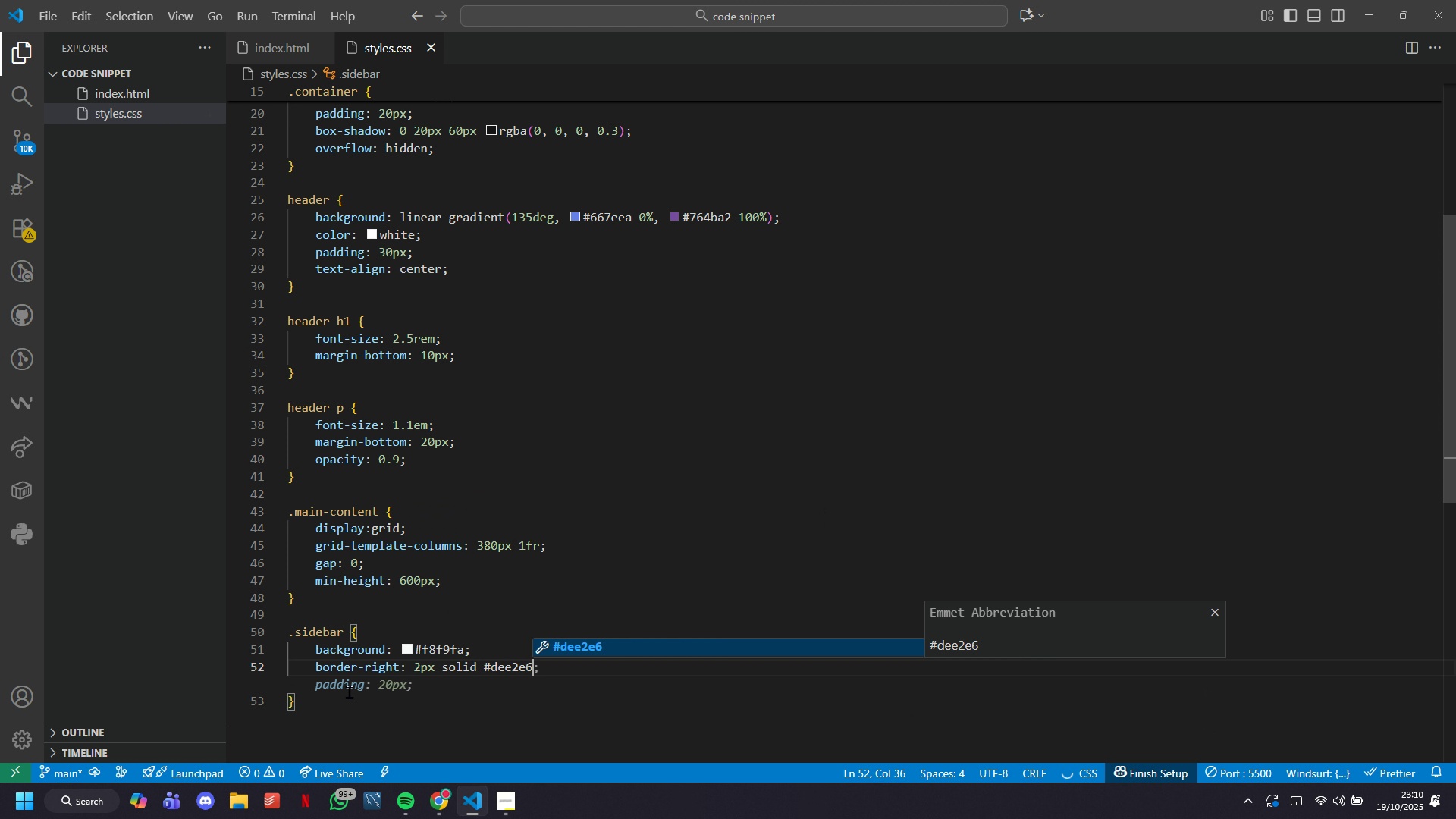 
key(Enter)
 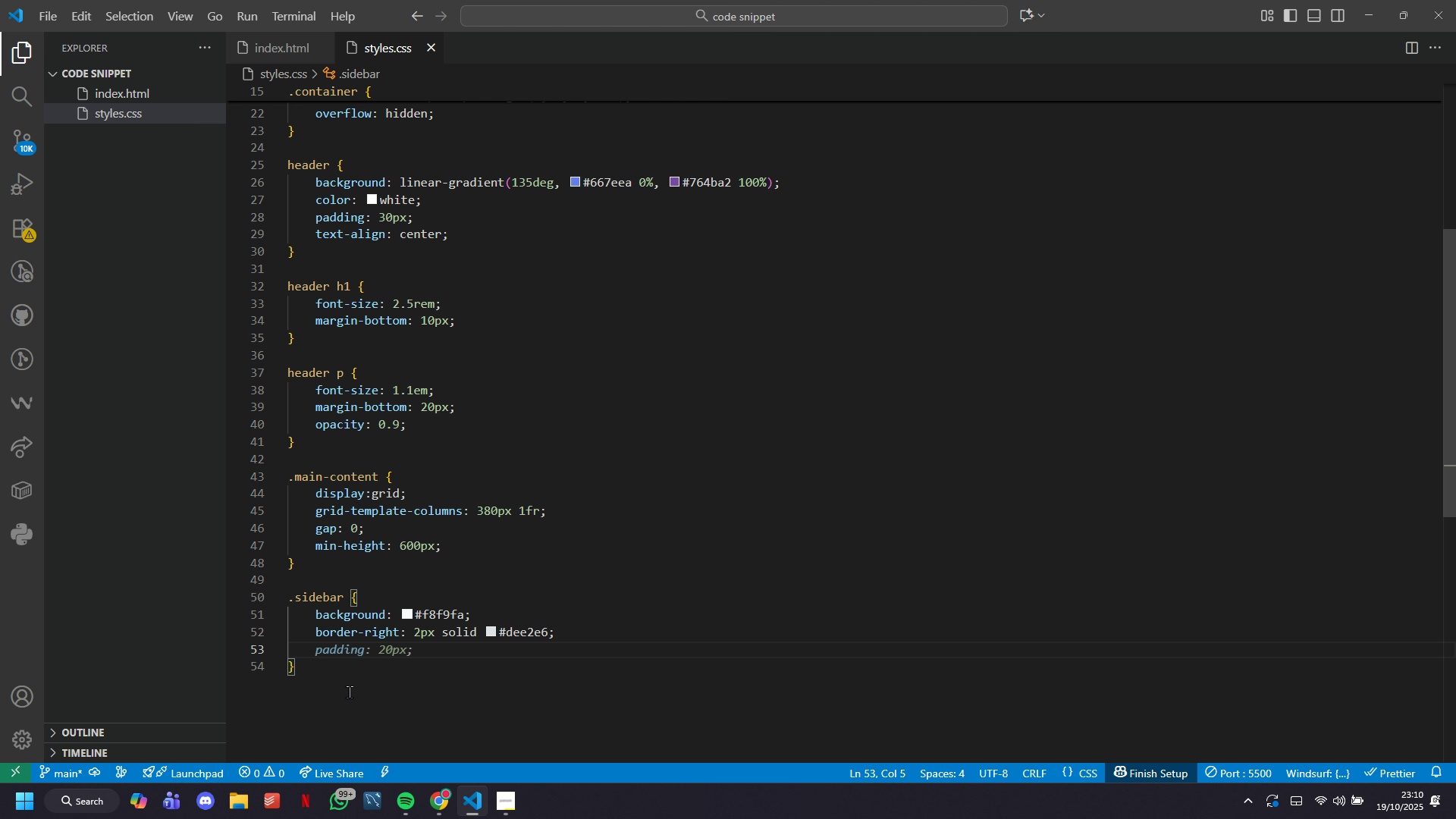 
type(pass)
key(Backspace)
key(Backspace)
type(ddig: 30px;)
 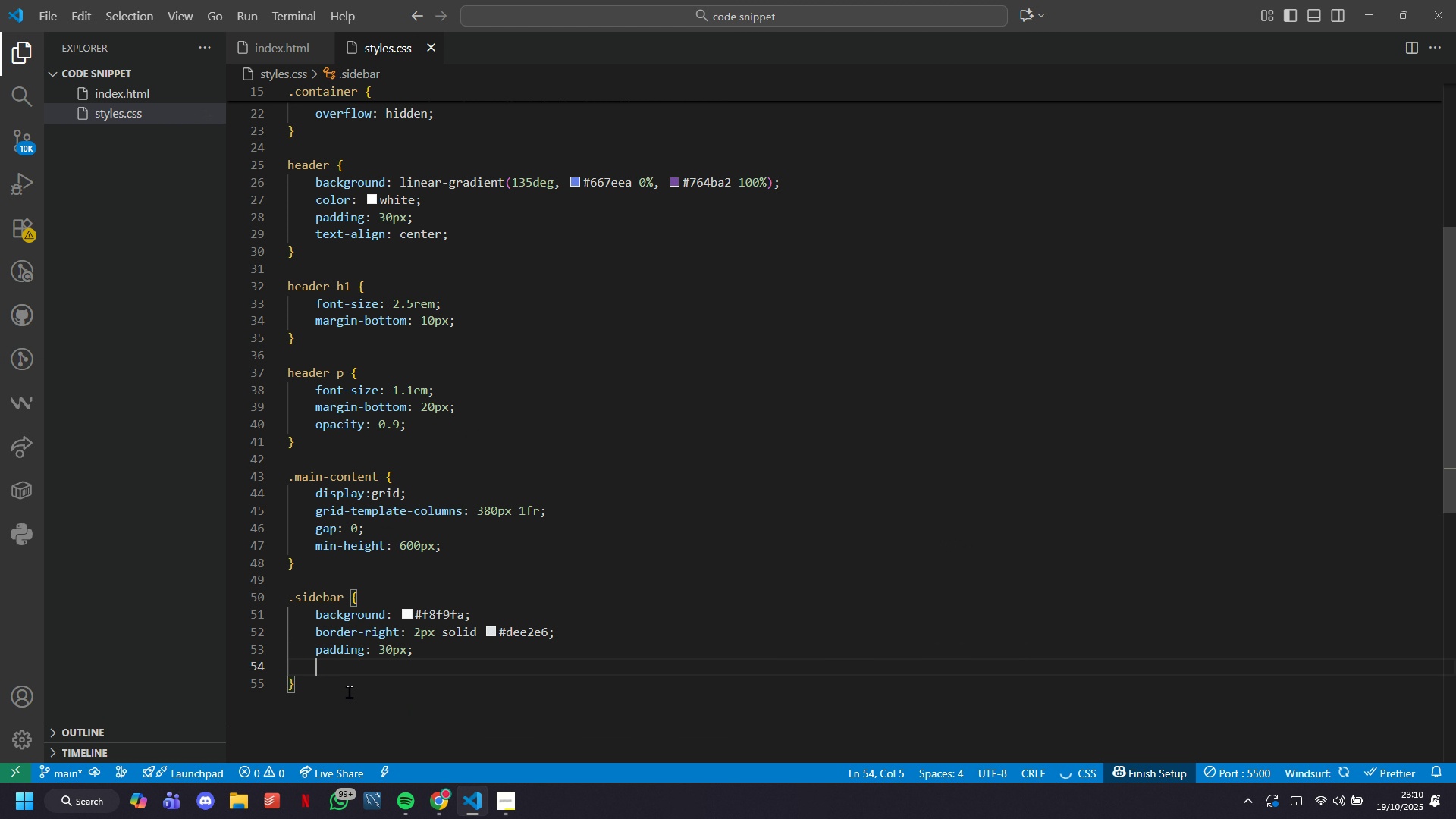 
 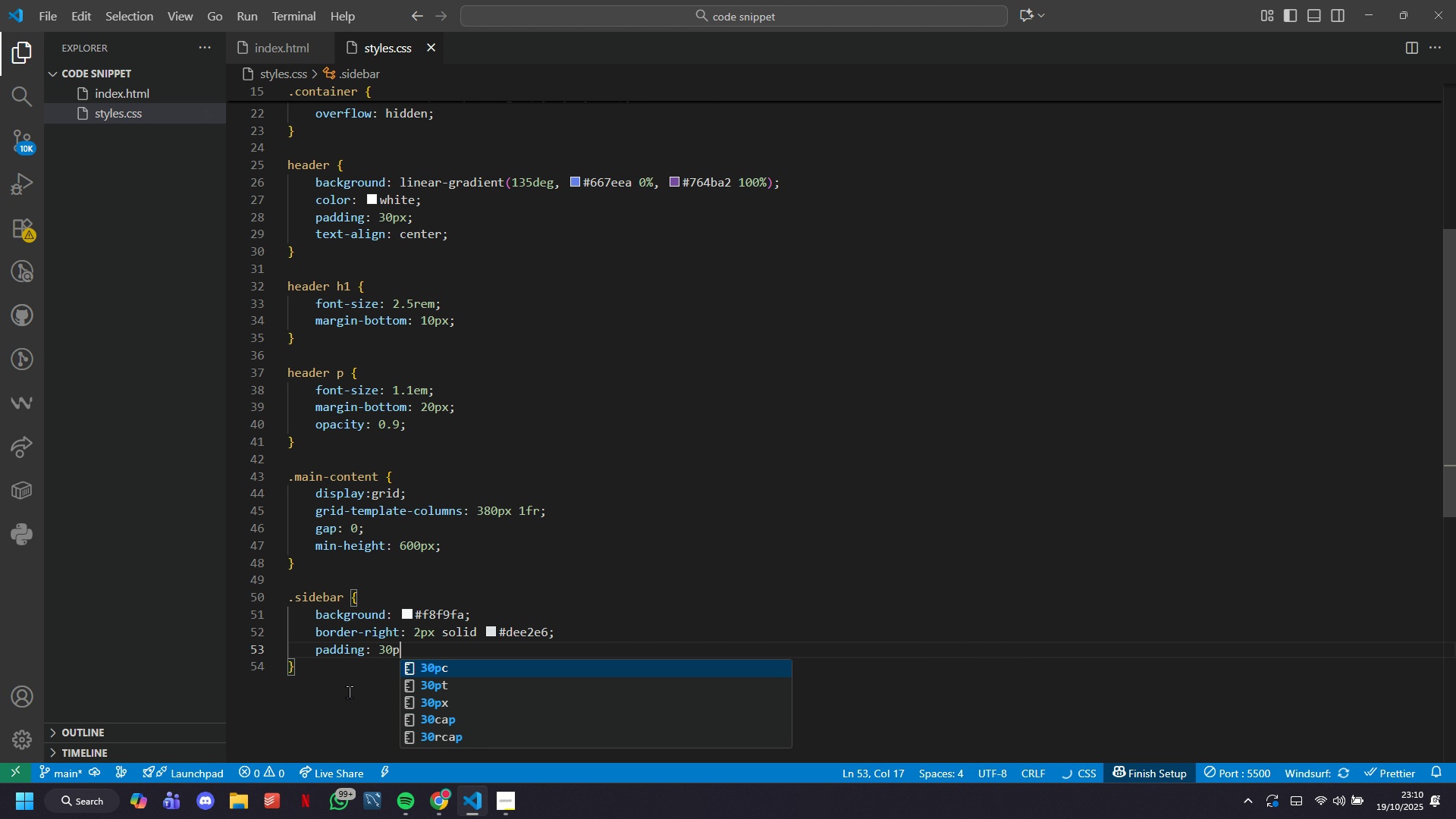 
key(Enter)
 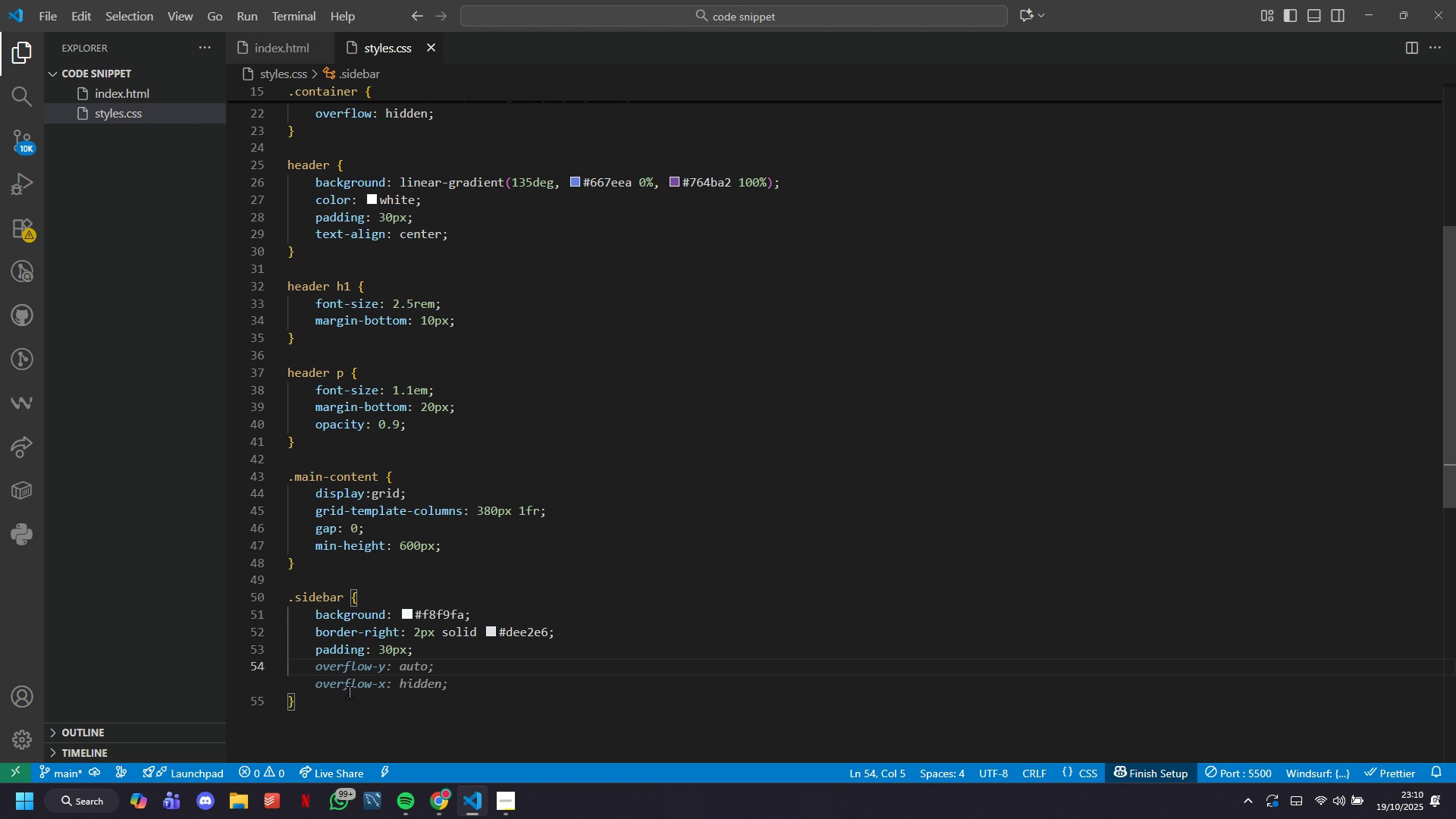 
key(Tab)
 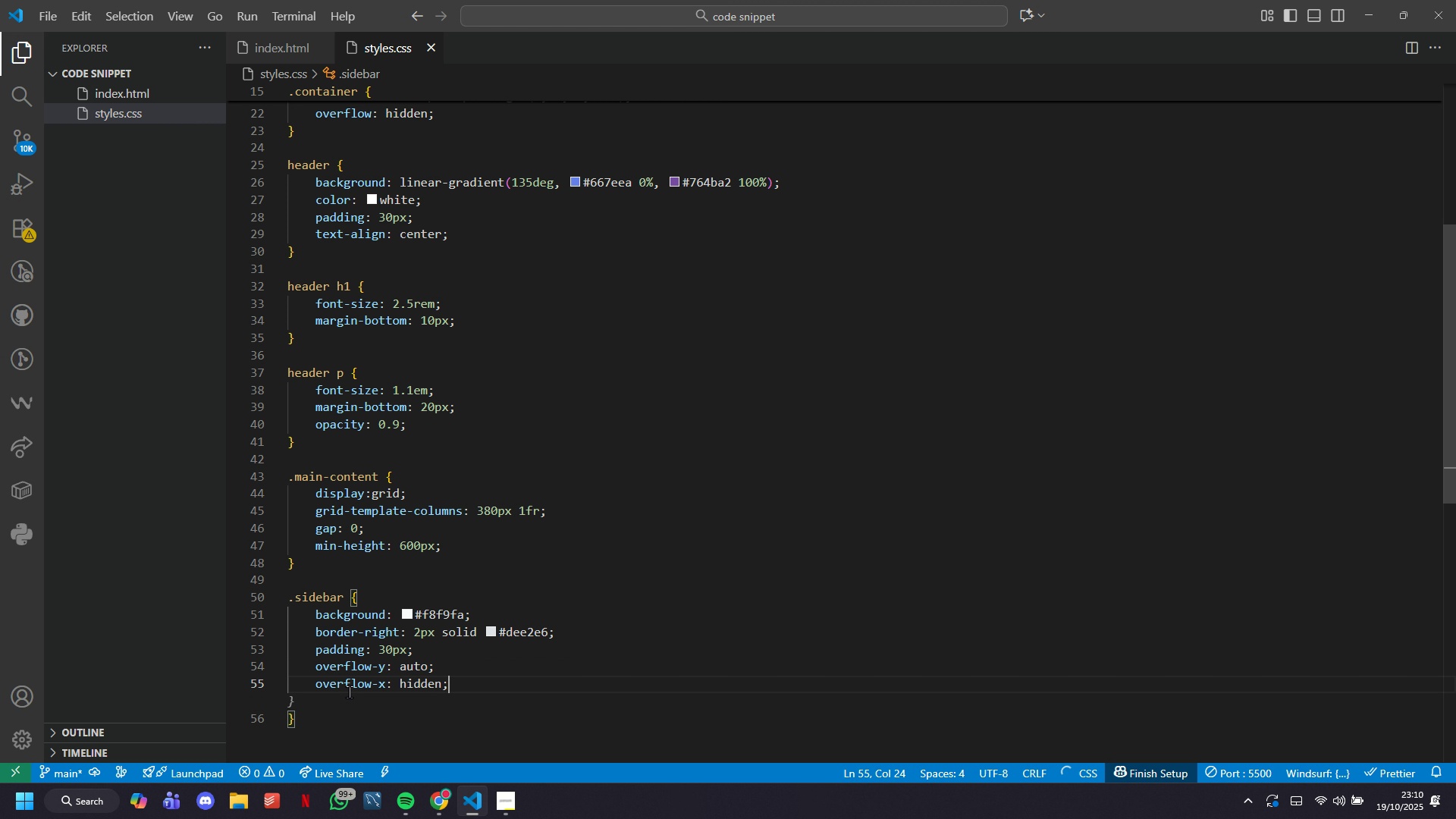 
hold_key(key=Backspace, duration=0.97)
 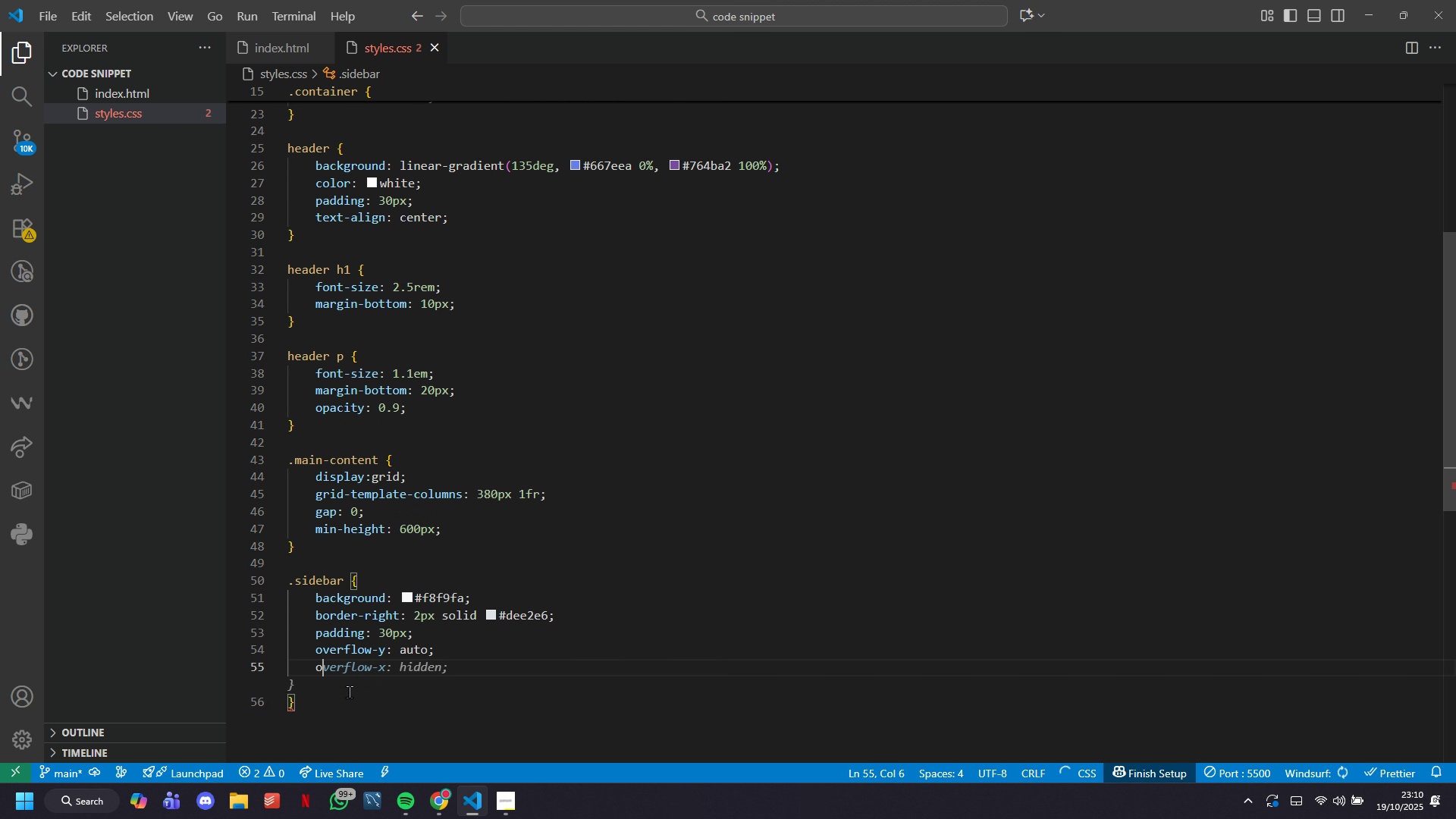 
key(Backspace)
 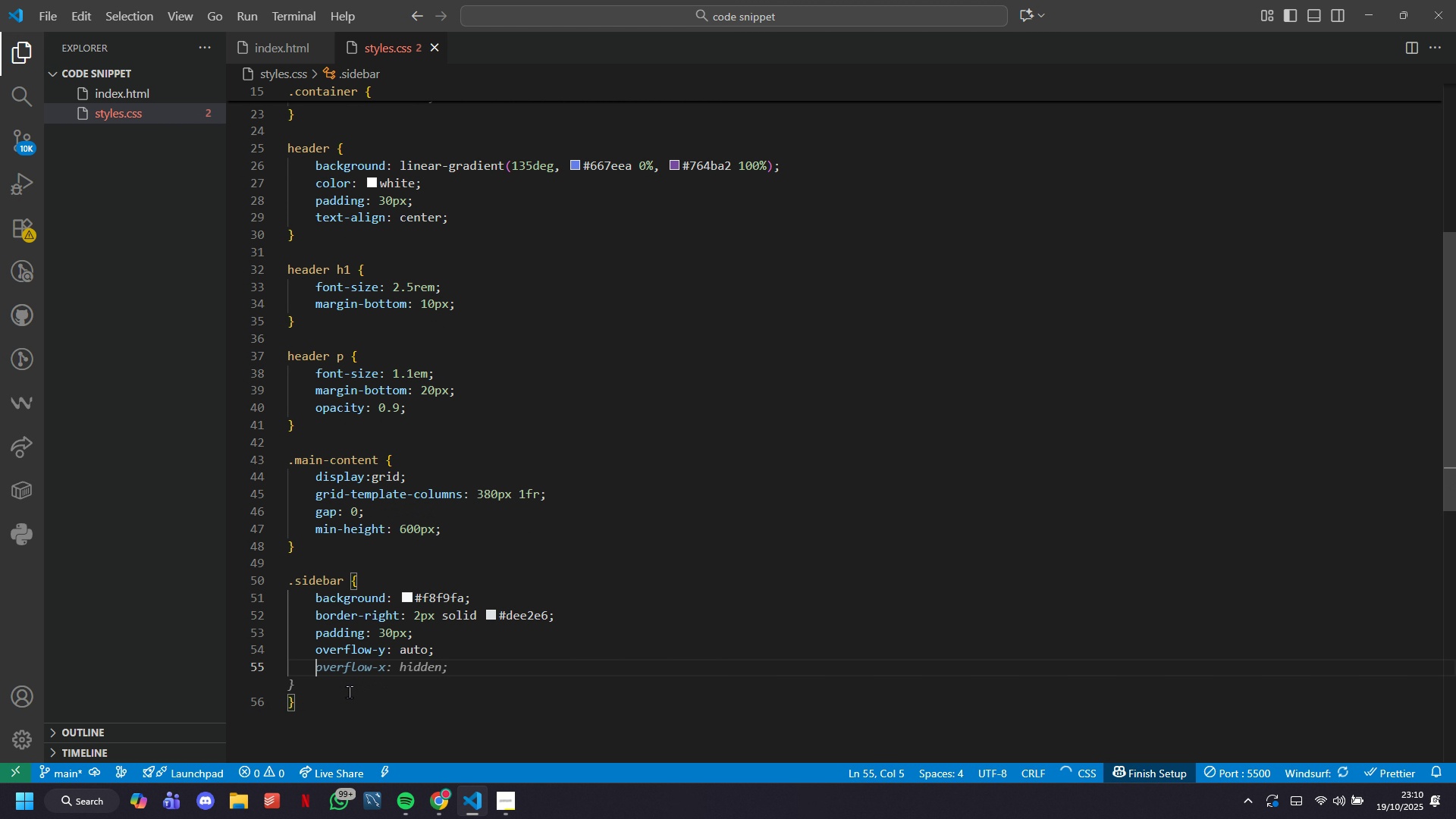 
key(Backspace)
 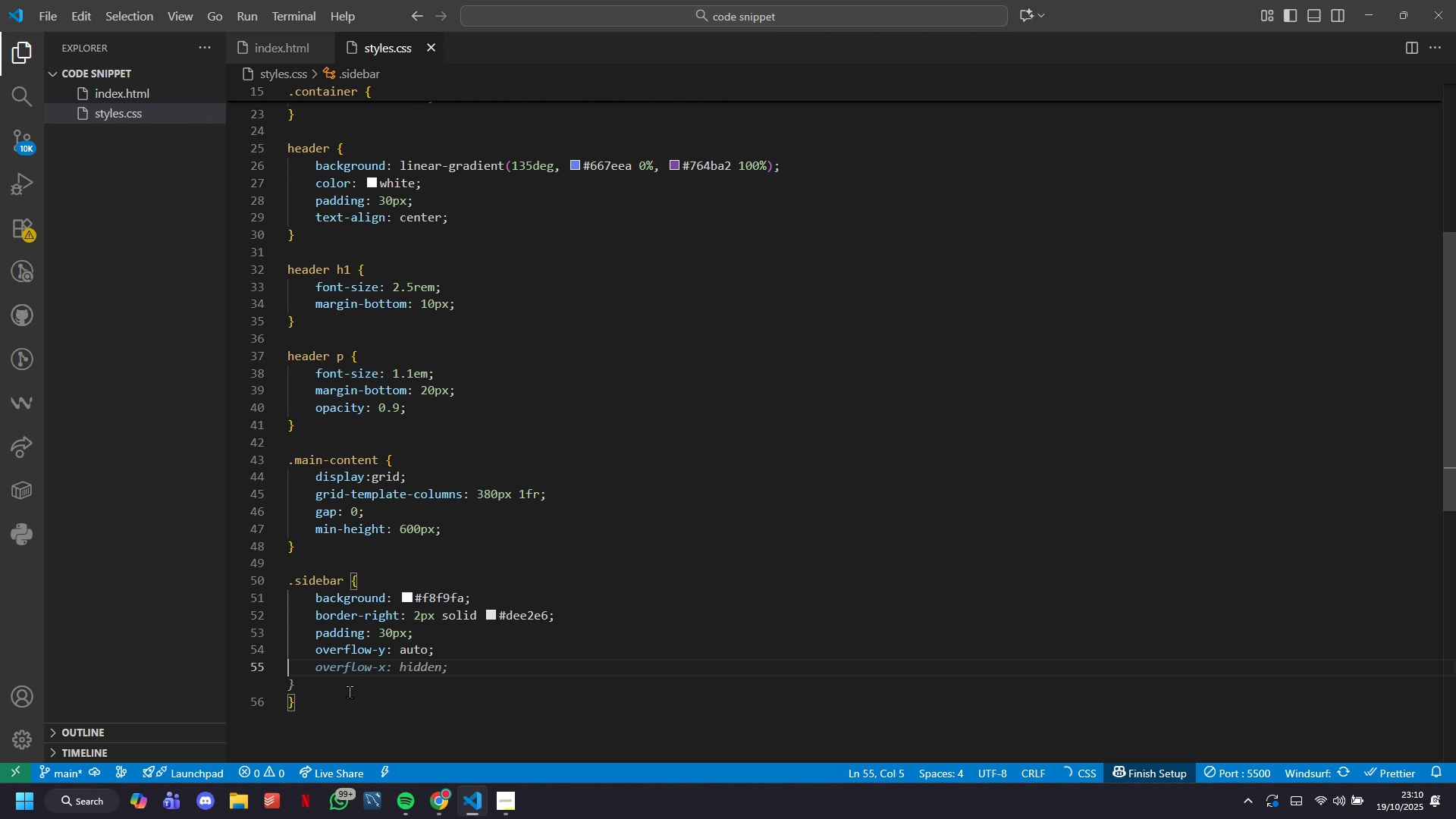 
key(Backspace)
 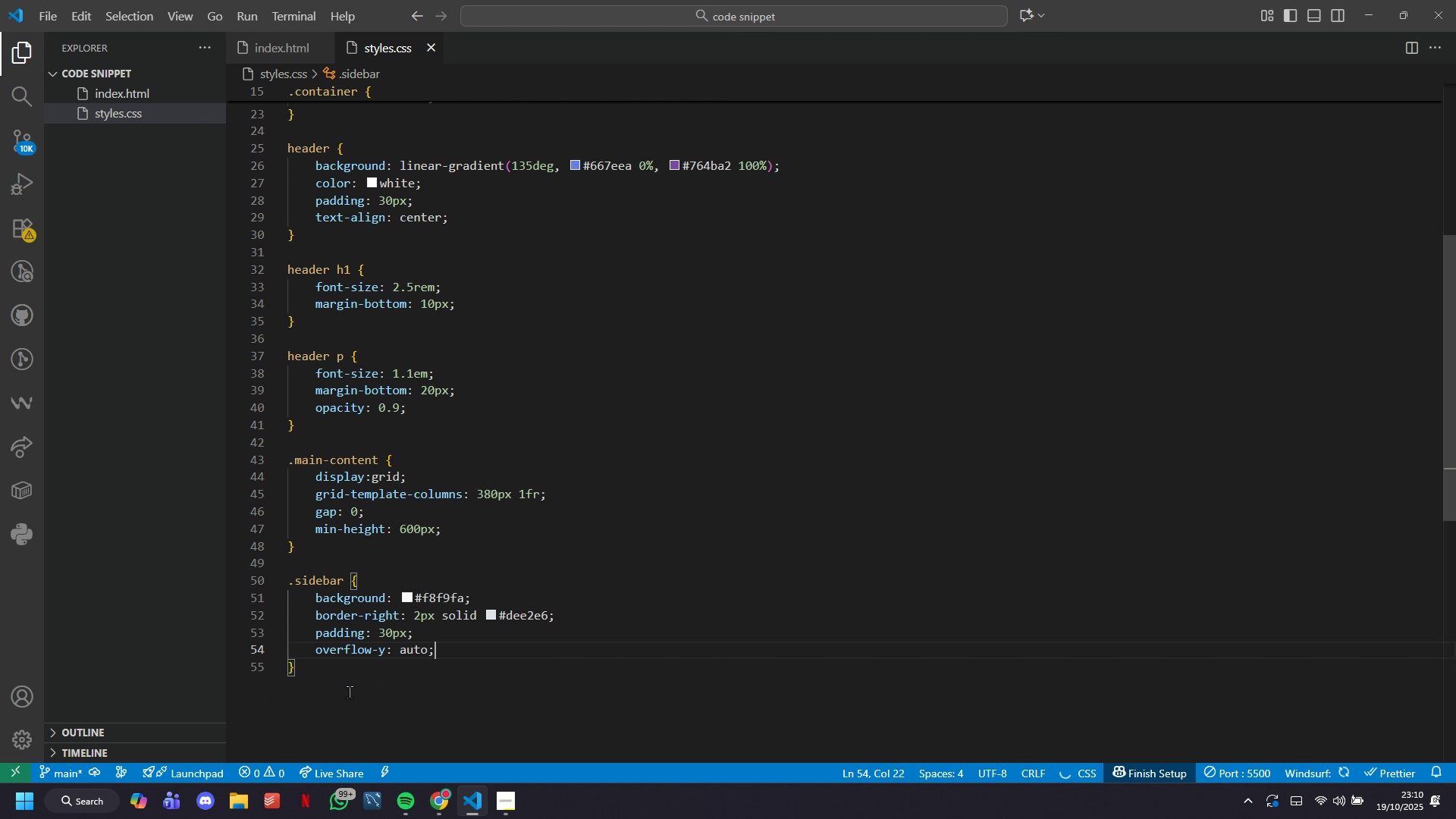 
key(Backspace)
 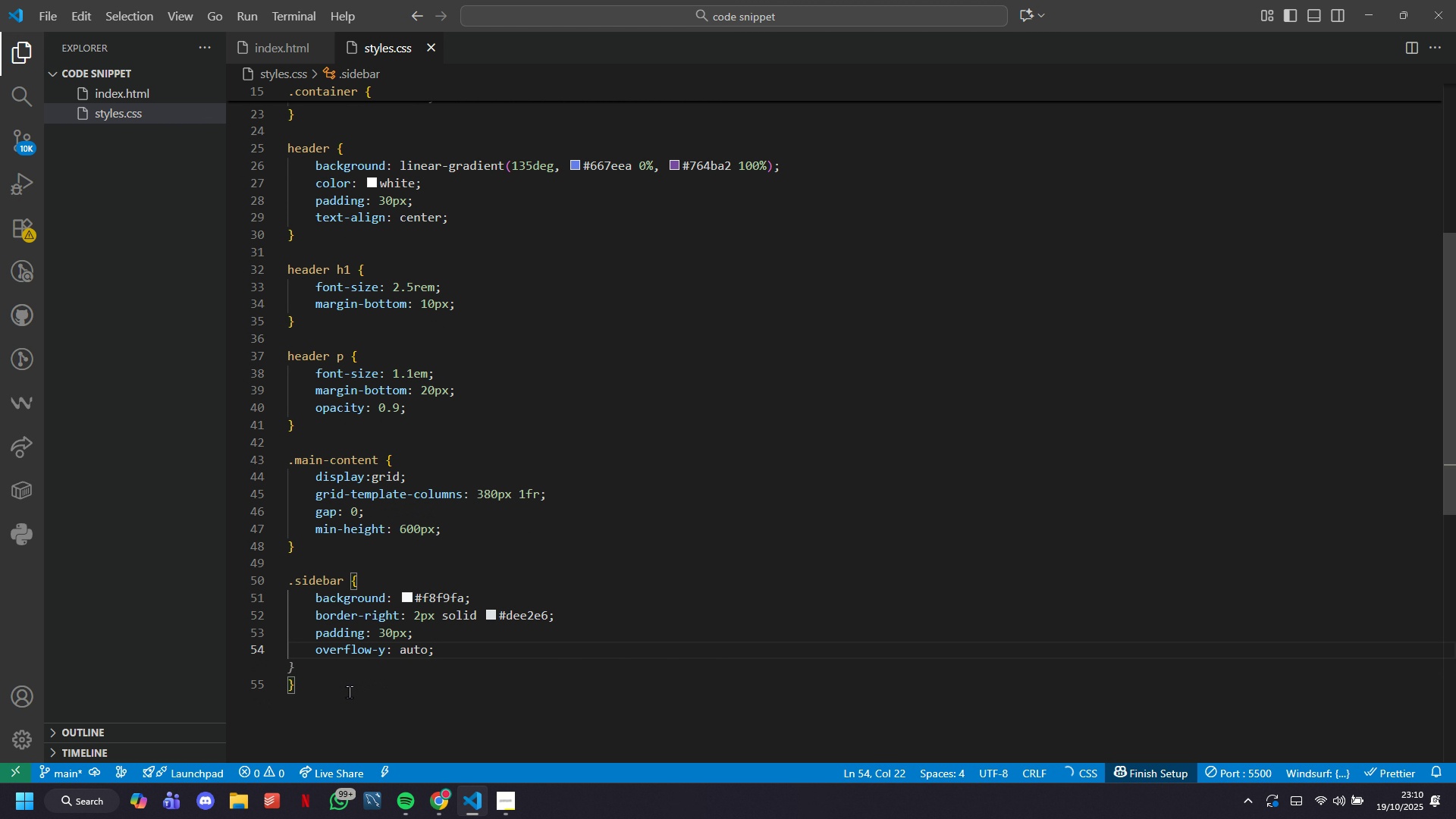 
key(ArrowDown)
 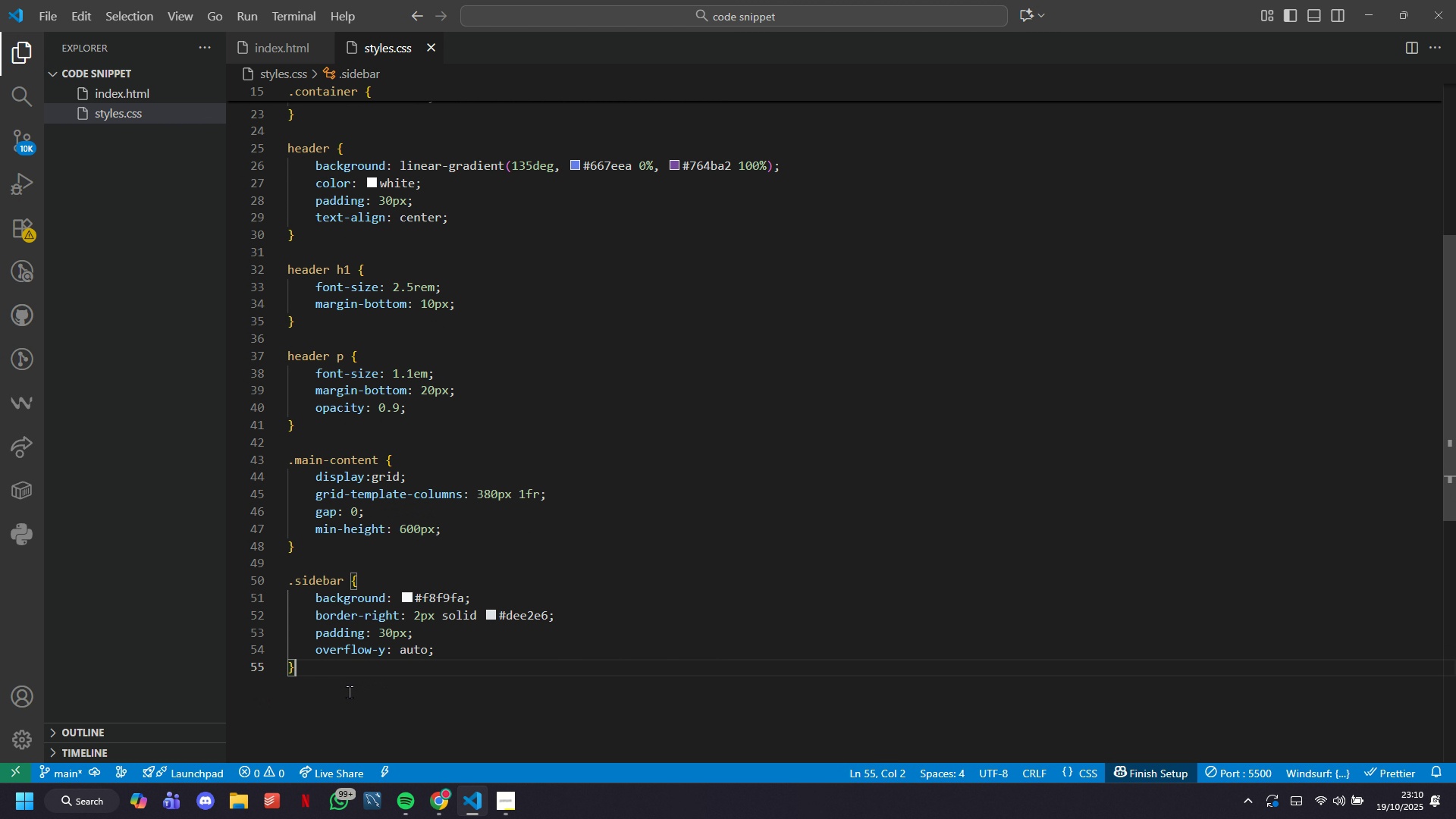 
hold_key(key=ControlLeft, duration=0.54)
 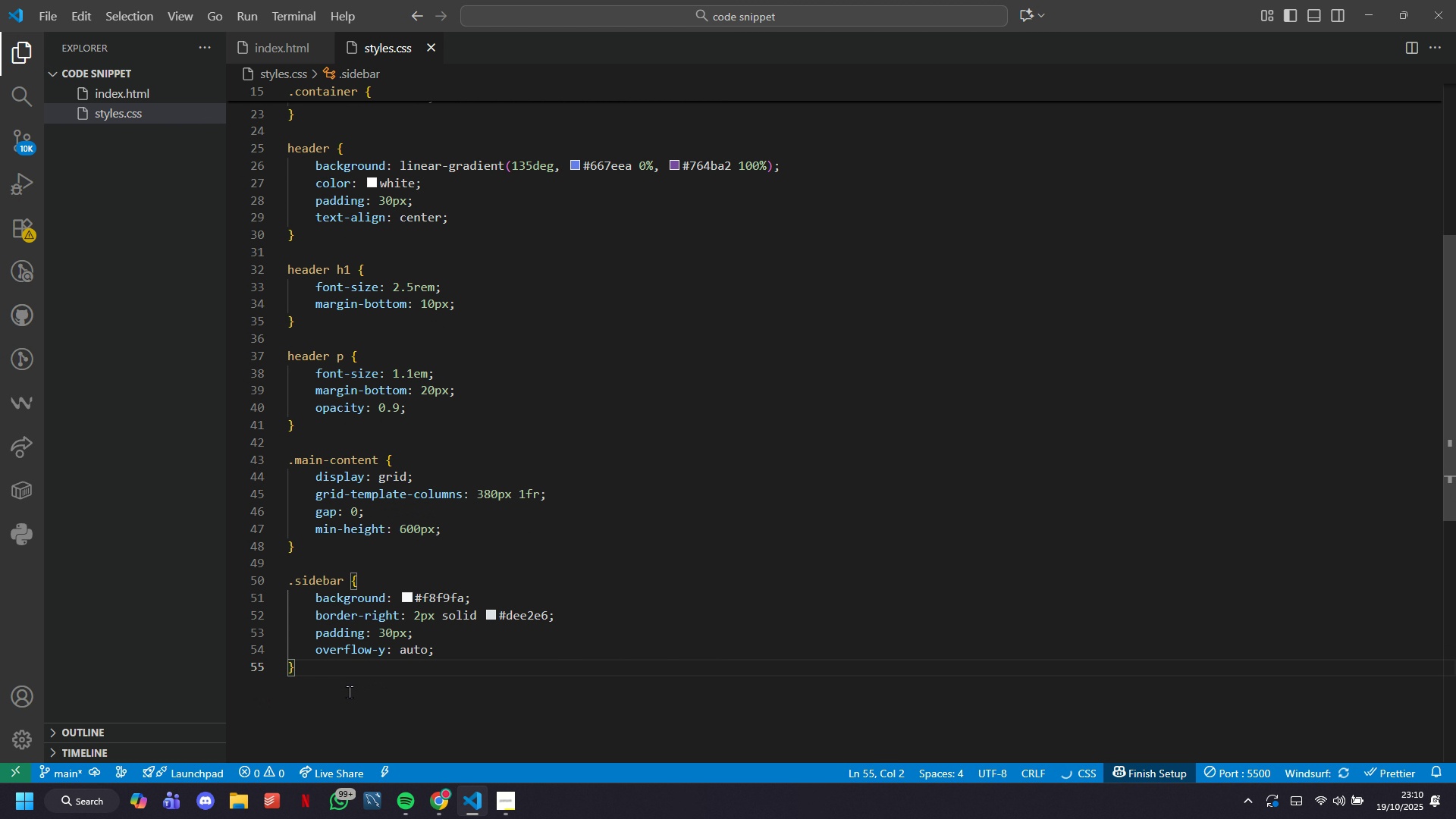 
key(S)
 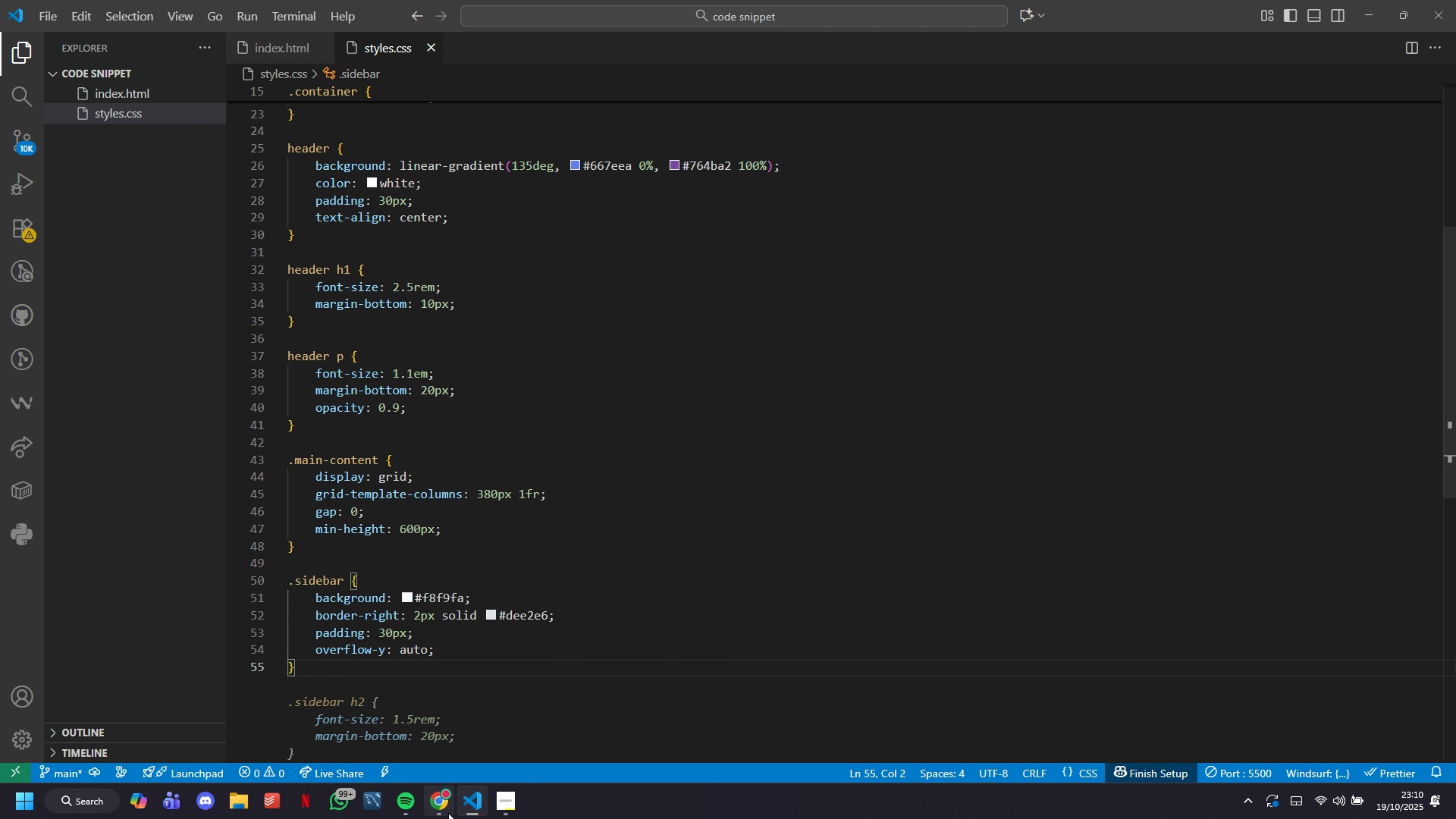 
left_click([446, 807])